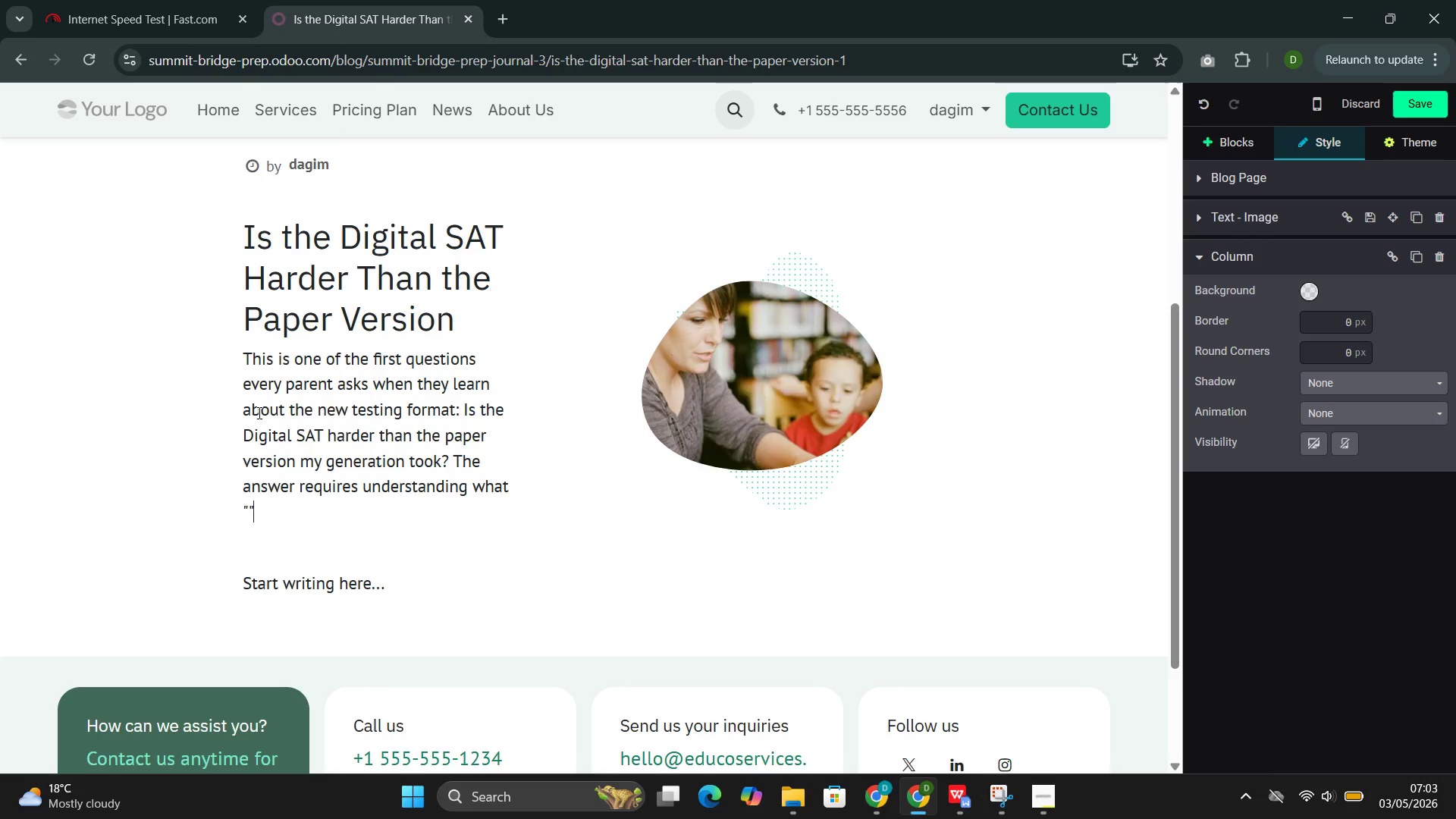 
key(ArrowLeft)
 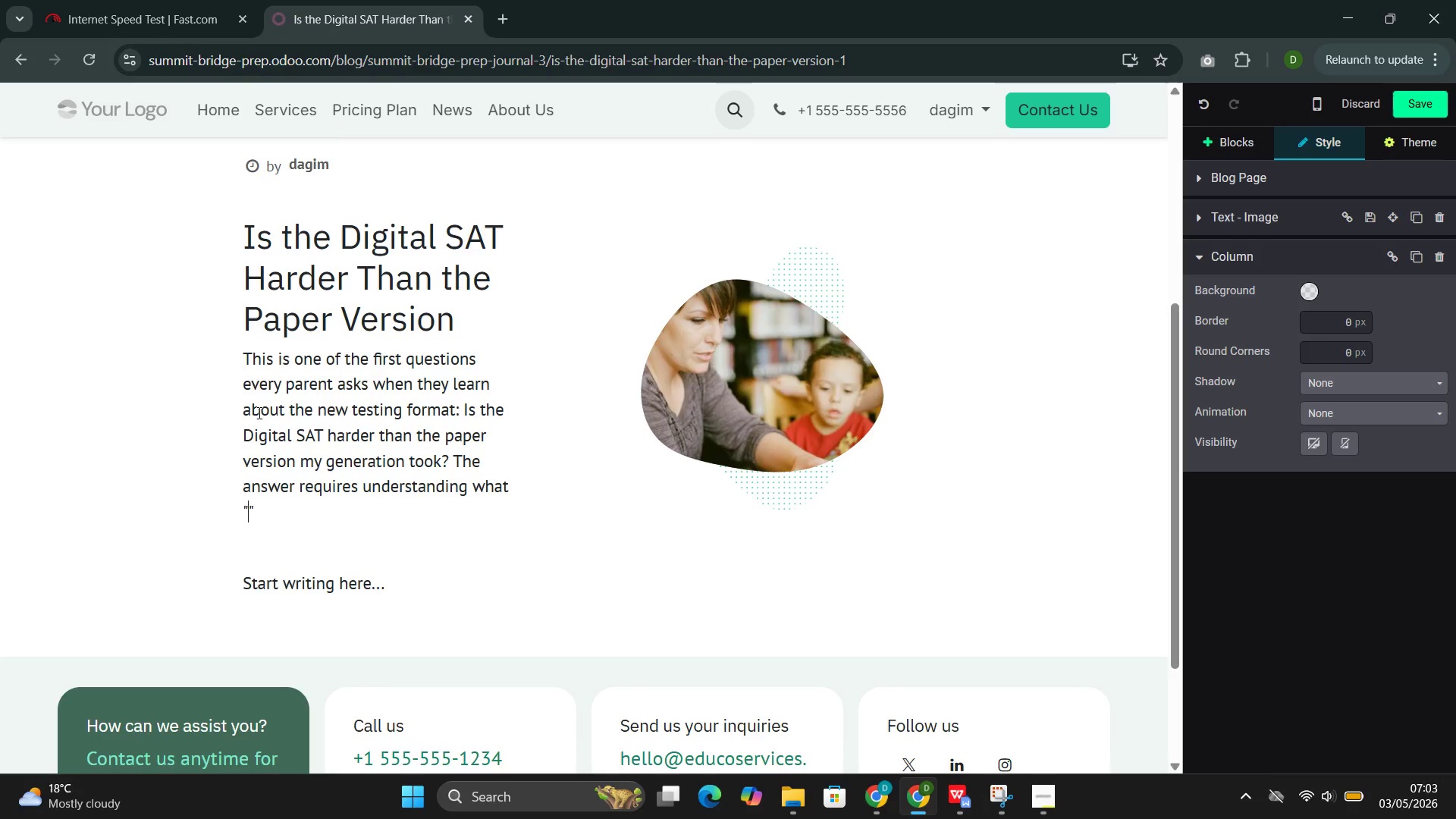 
type(harder)
 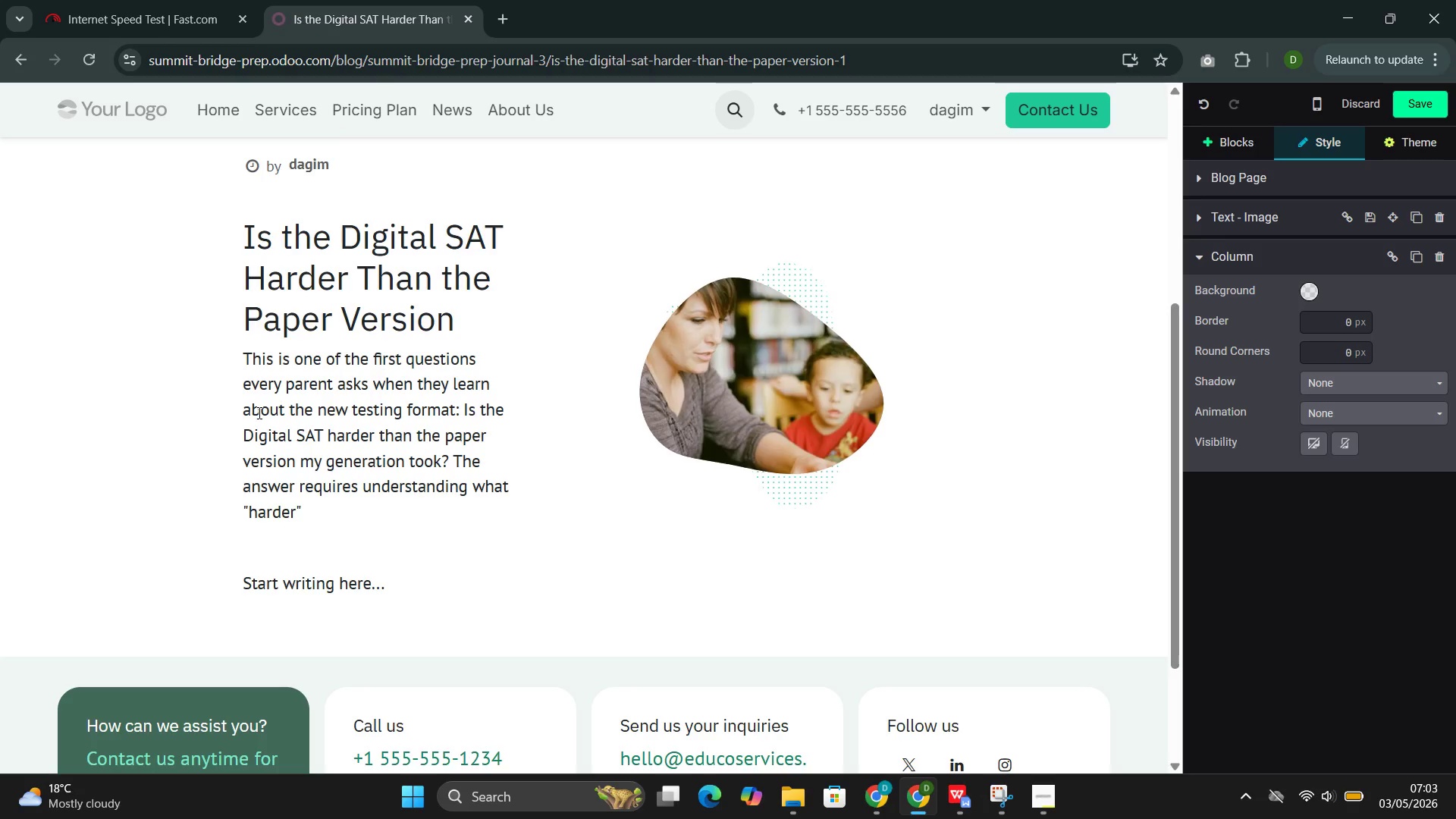 
key(ArrowRight)
 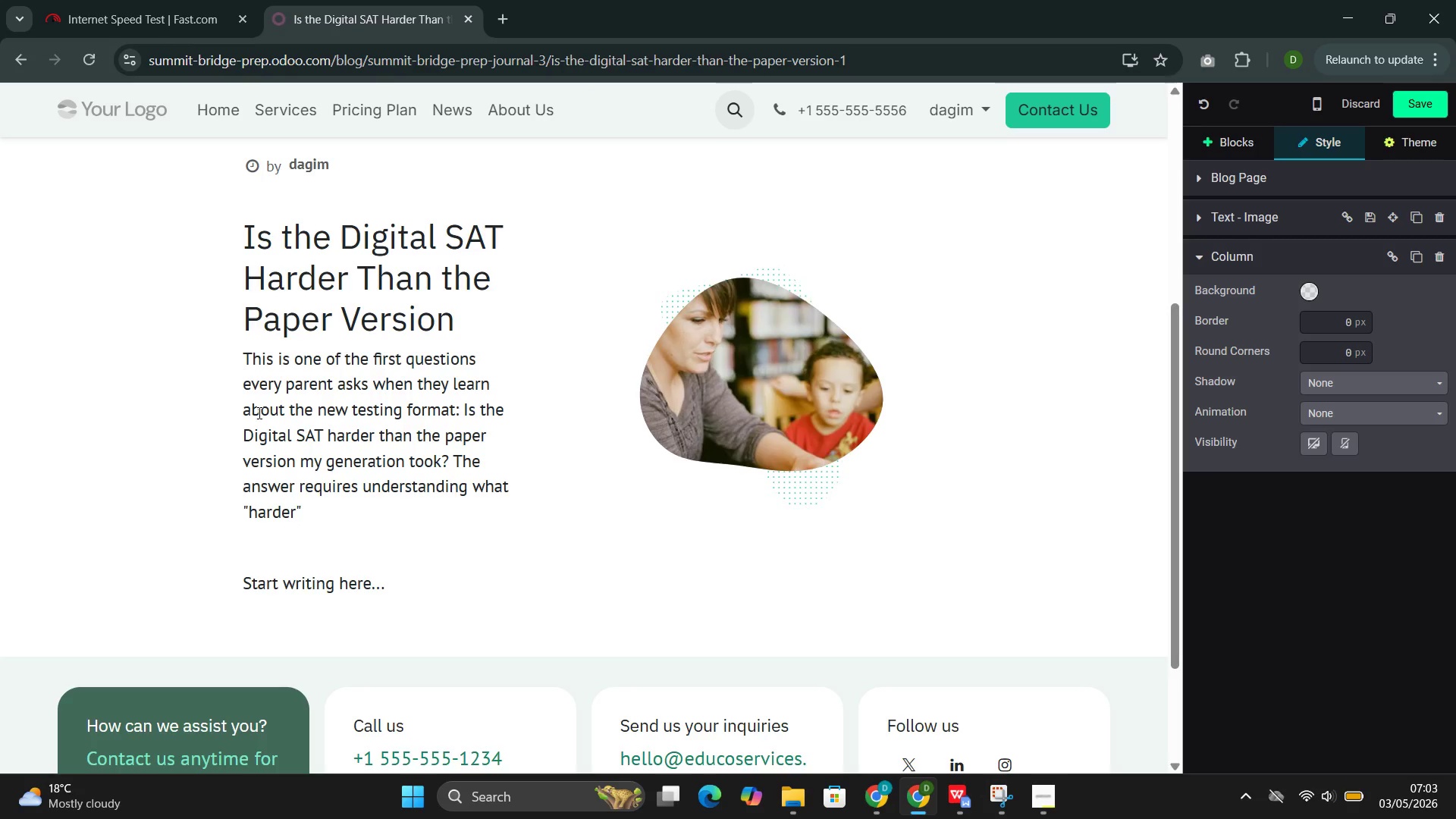 
type( mean)
 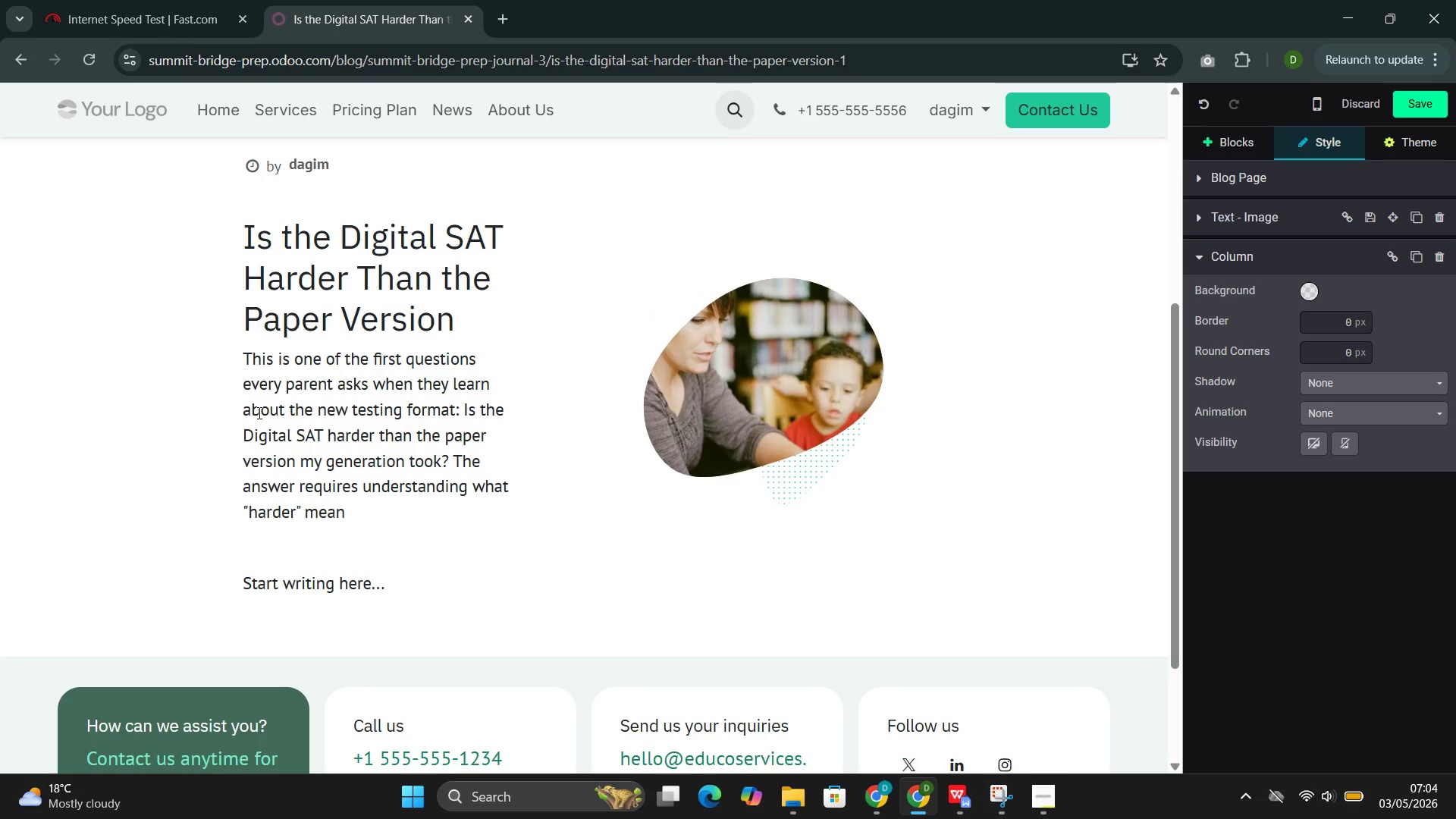 
wait(12.03)
 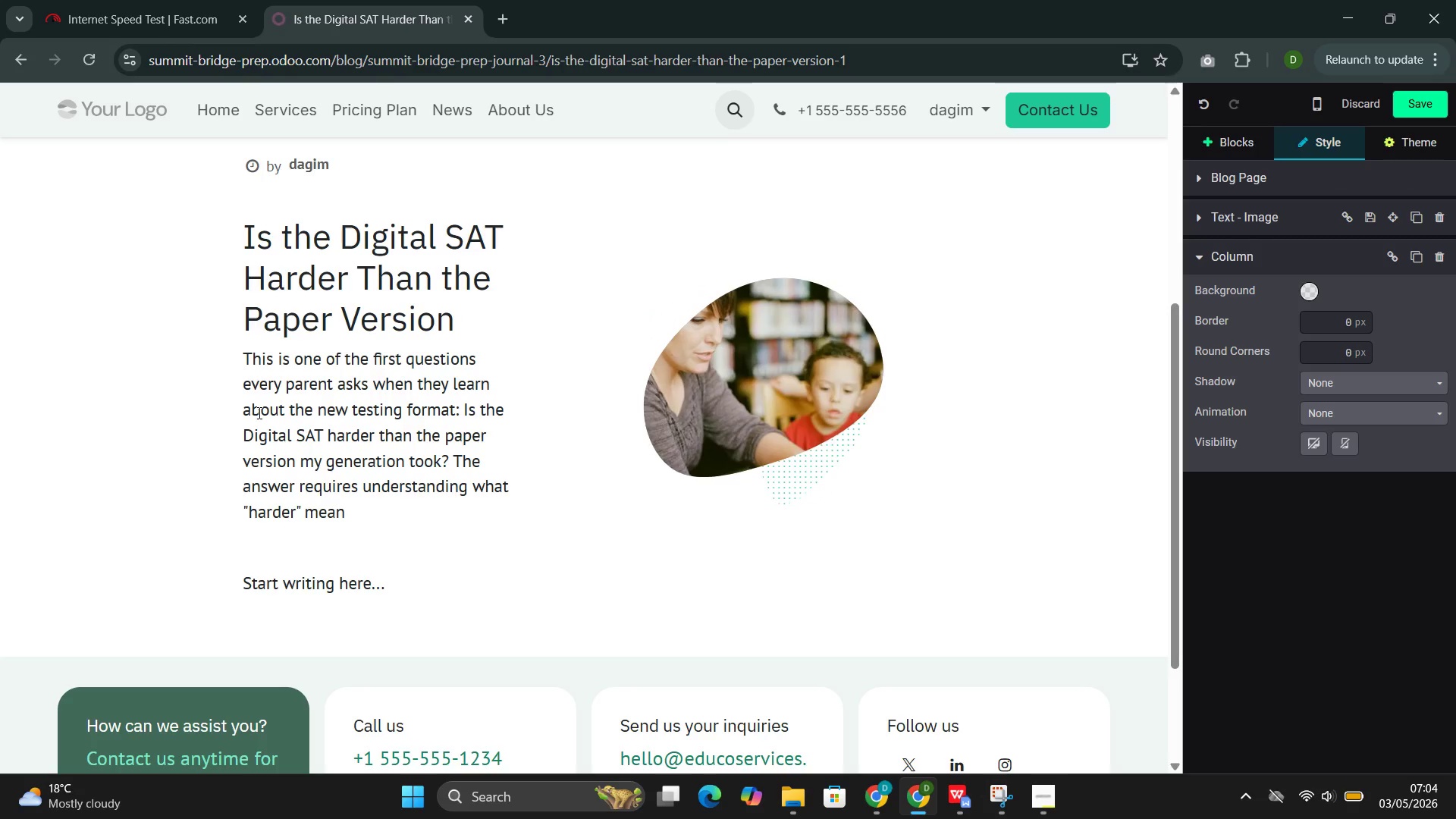 
type(s )
key(Backspace)
type(--because the test's difficuly )
 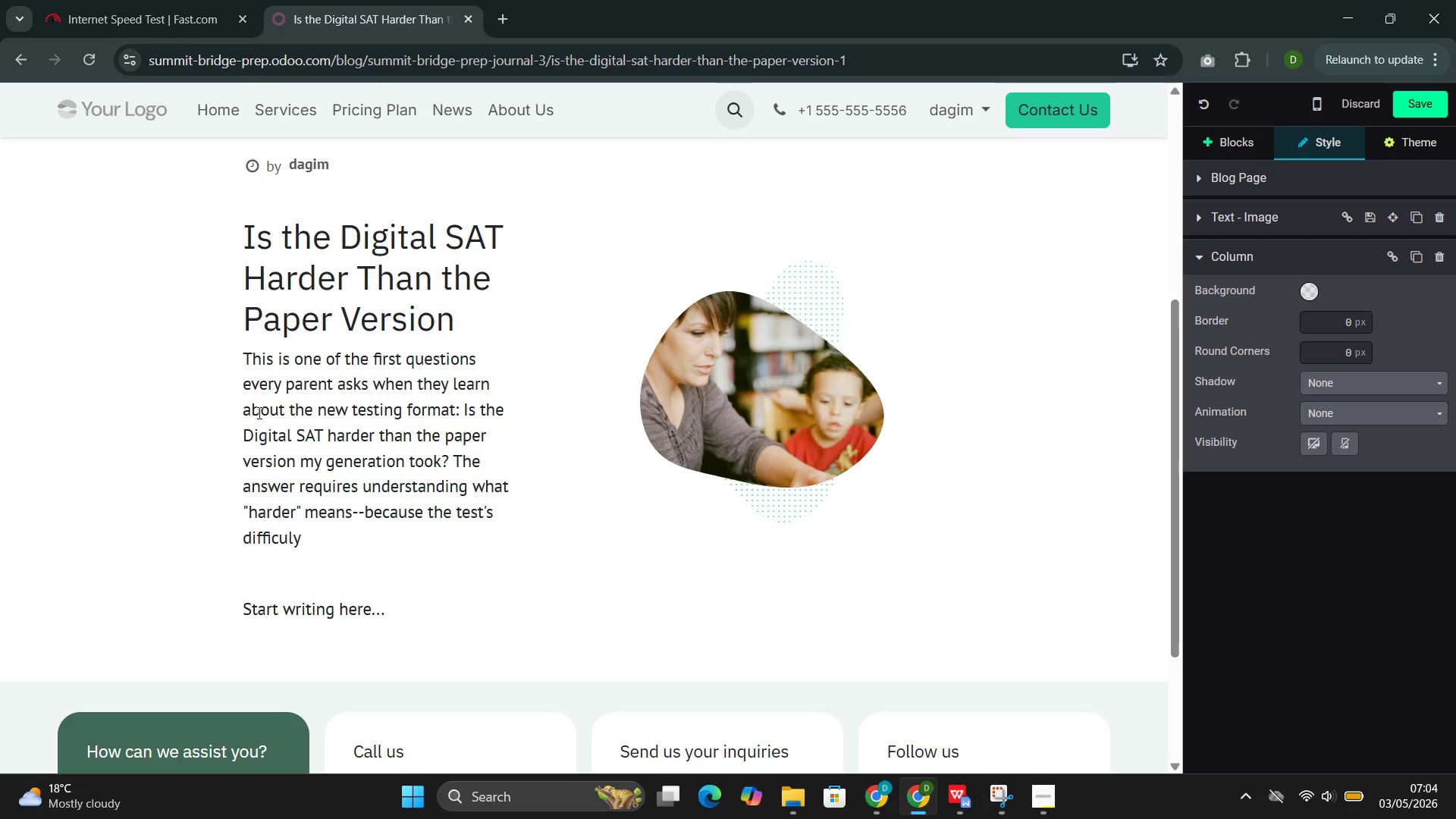 
key(ArrowLeft)
 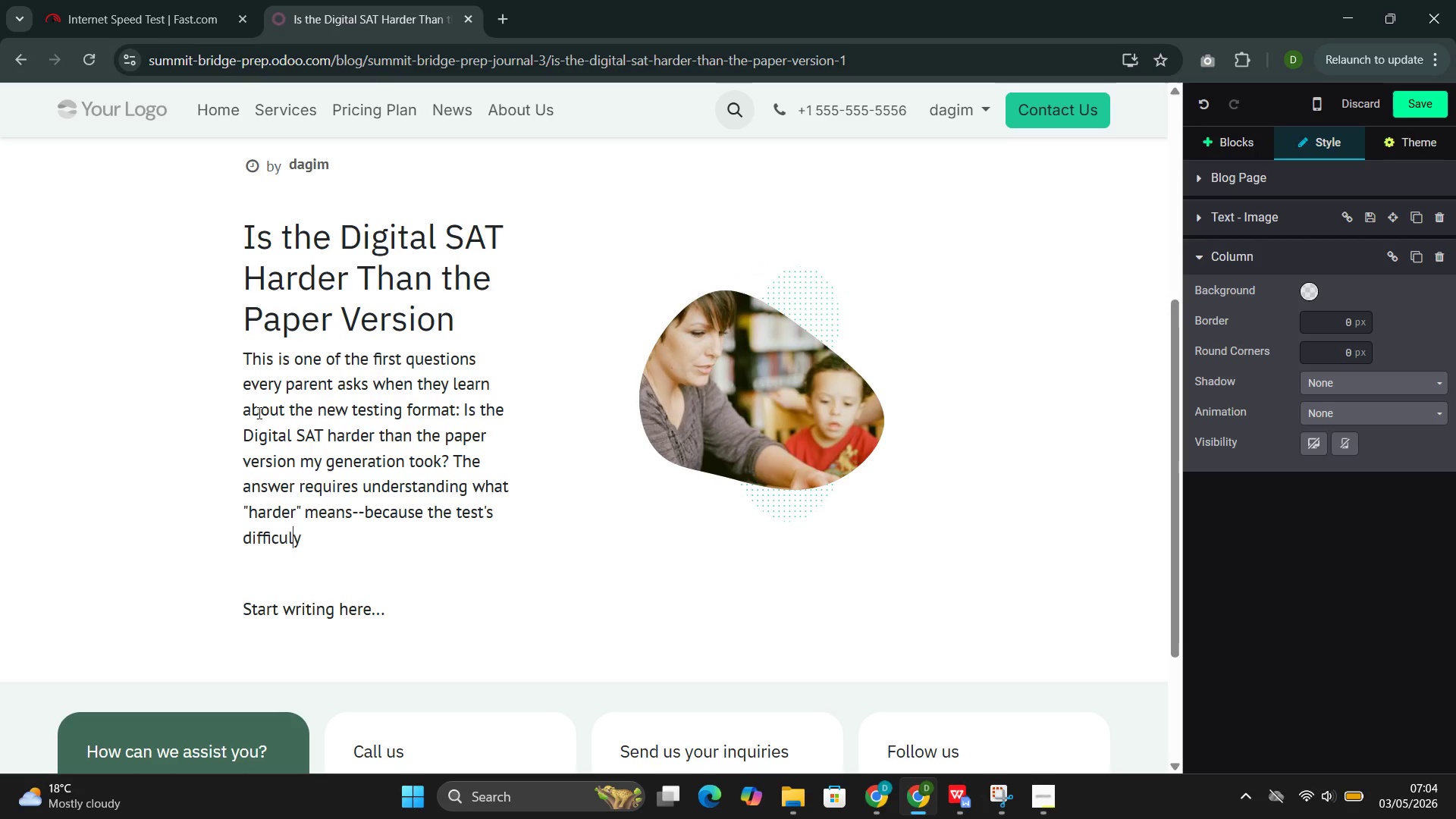 
key(ArrowLeft)
 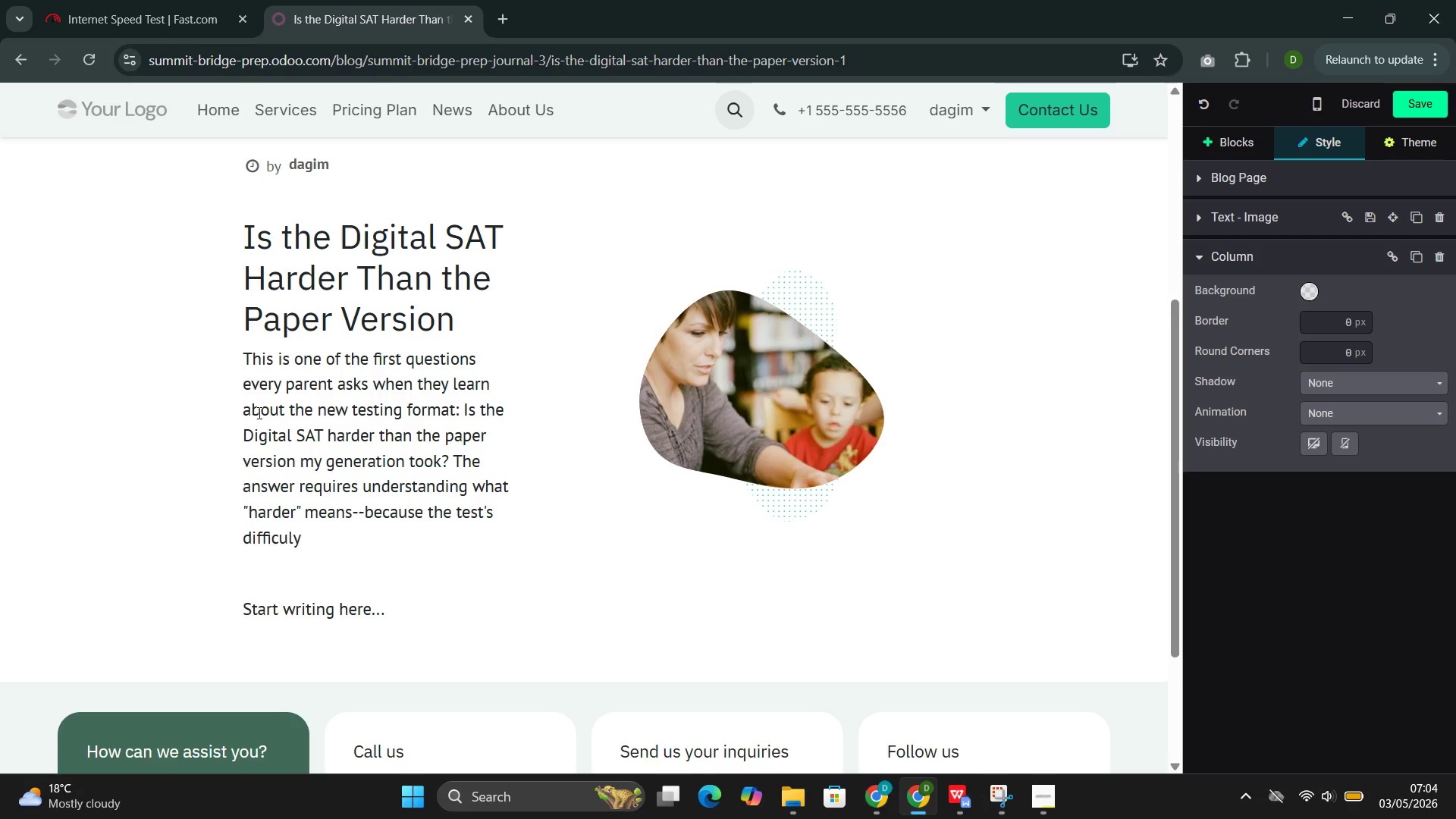 
key(T)
 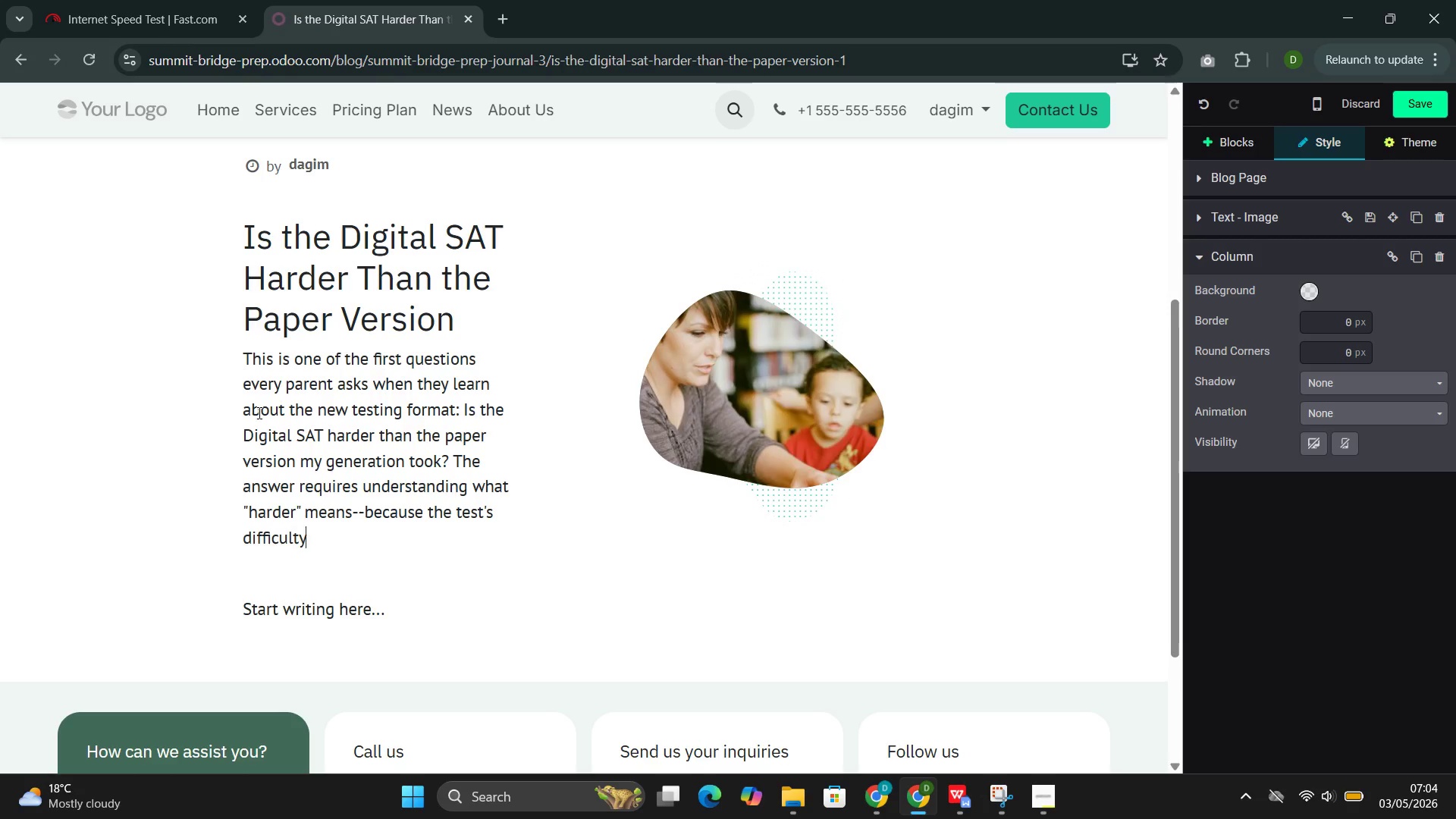 
key(ArrowRight)
 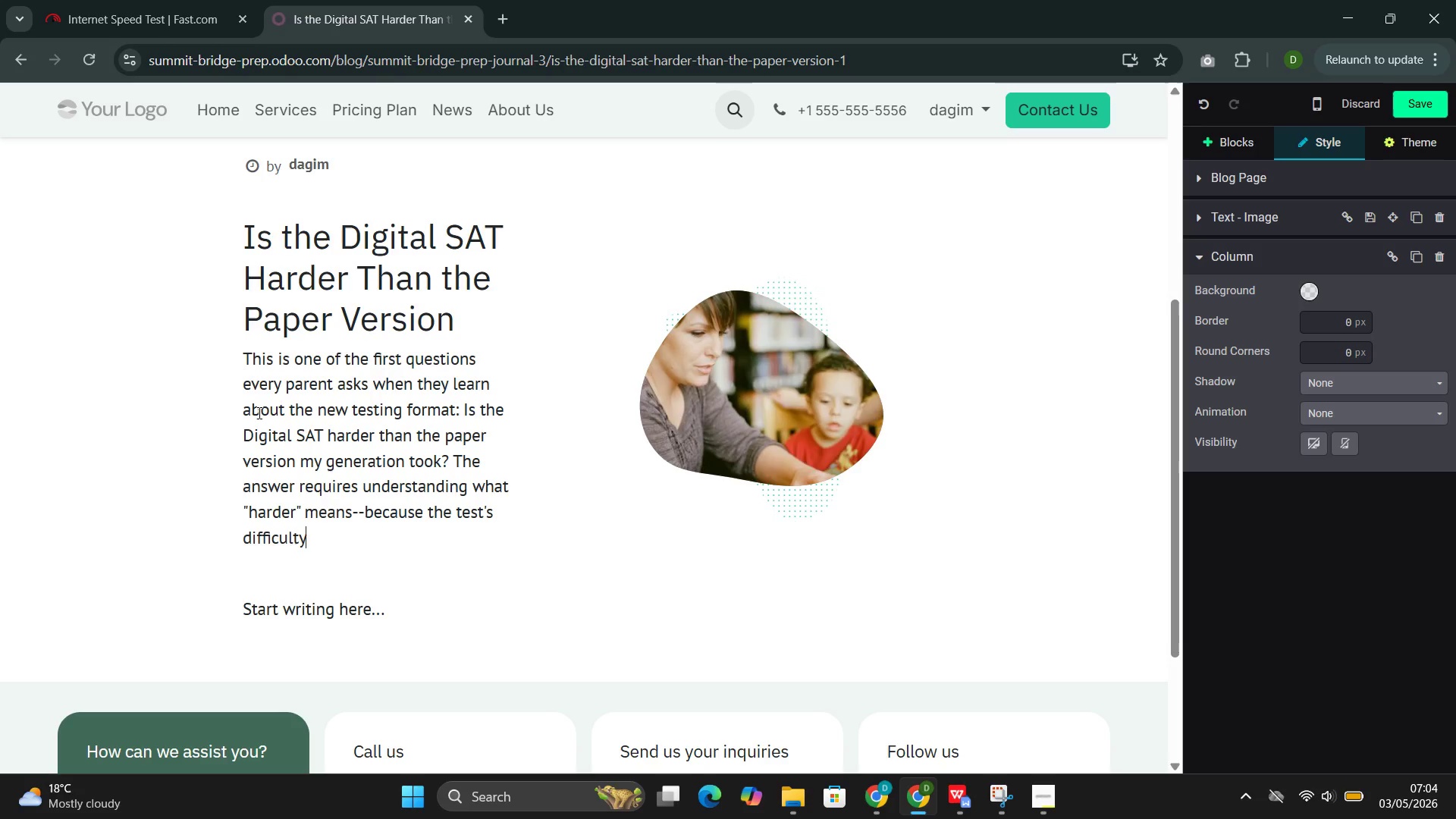 
type( and the tesying experir)
key(Backspace)
type(ence are not )
 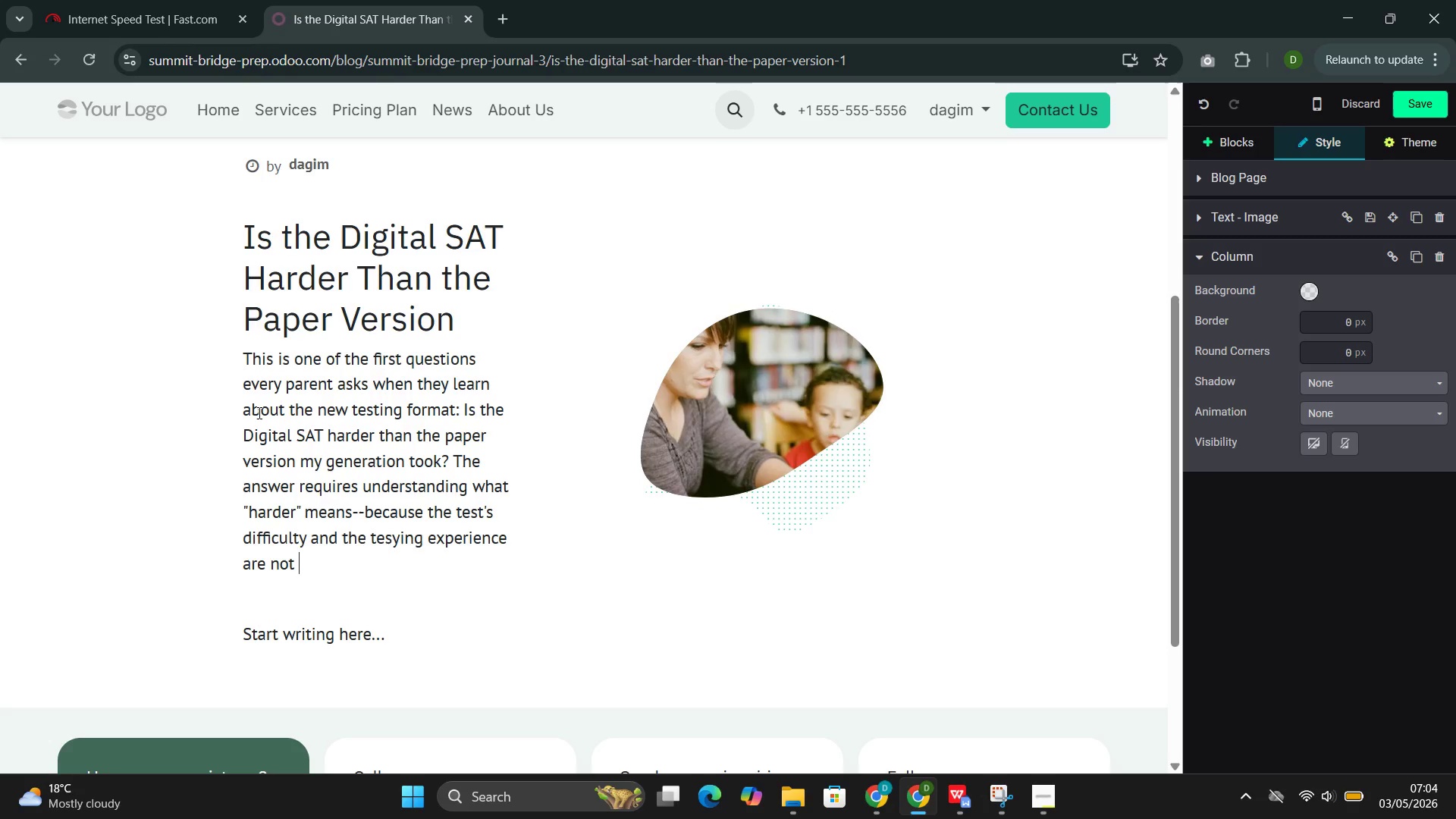 
type(the same thing.)
 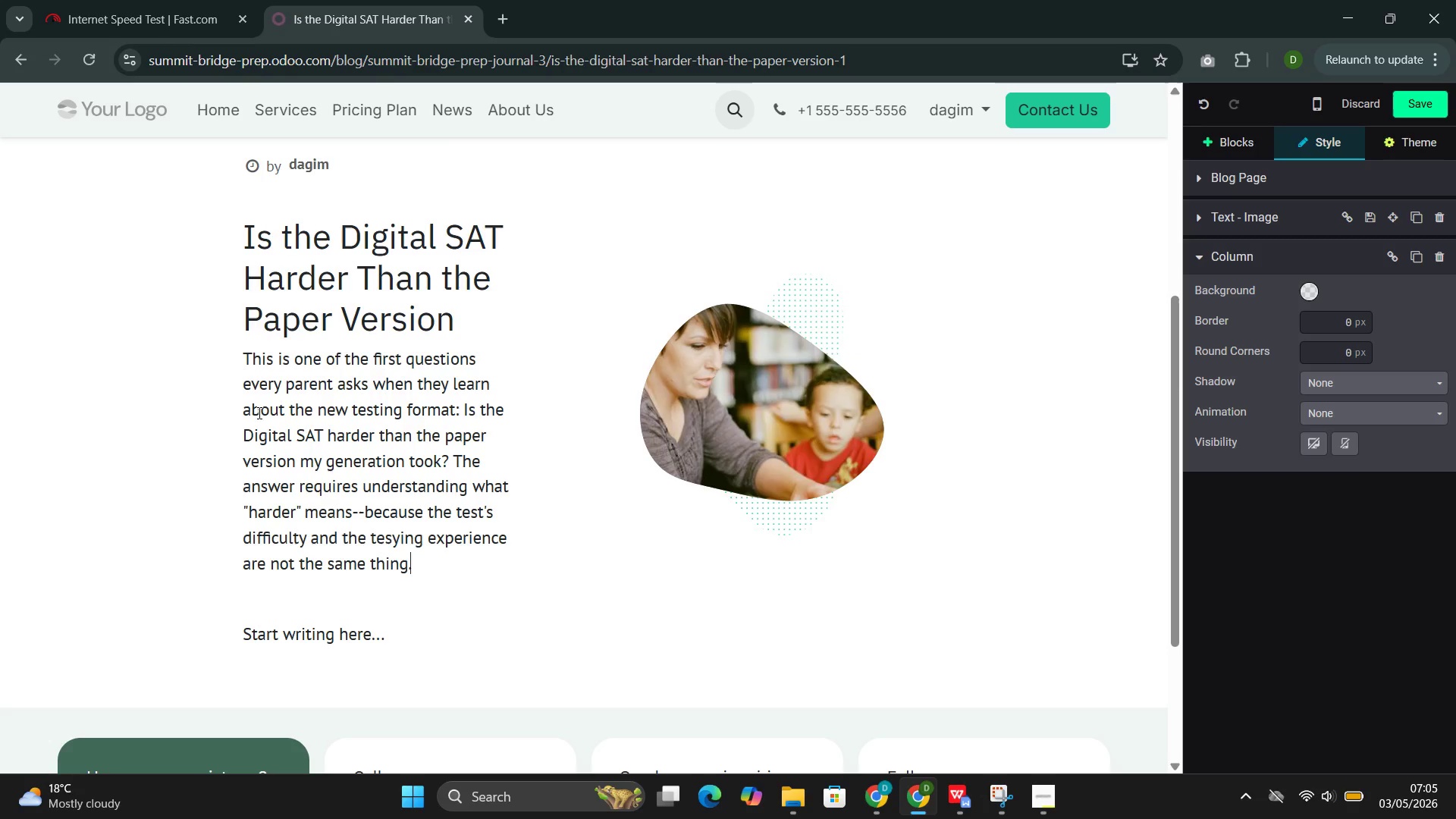 
left_click_drag(start_coordinate=[400, 632], to_coordinate=[266, 634])
 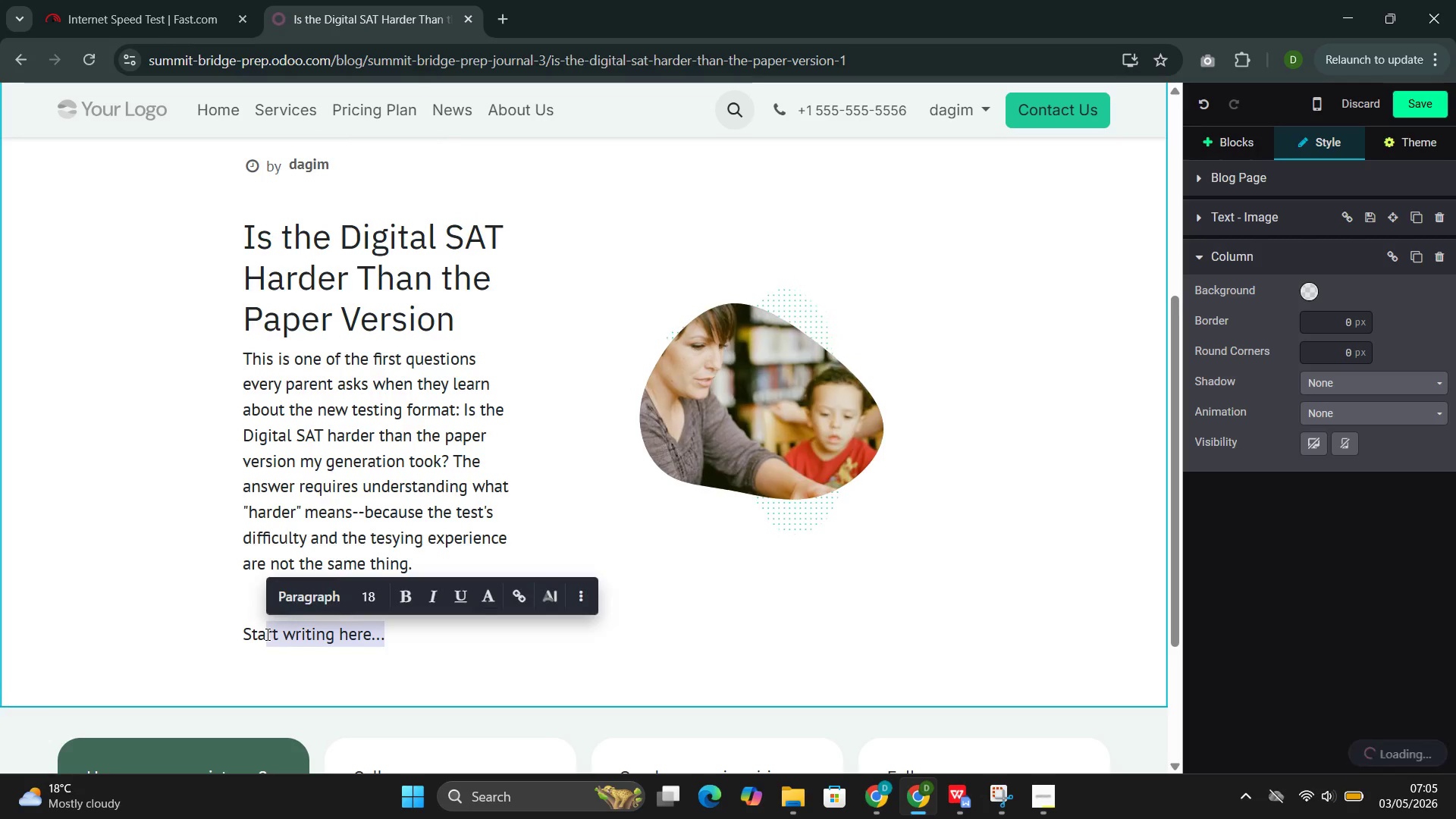 
key(Backspace)
 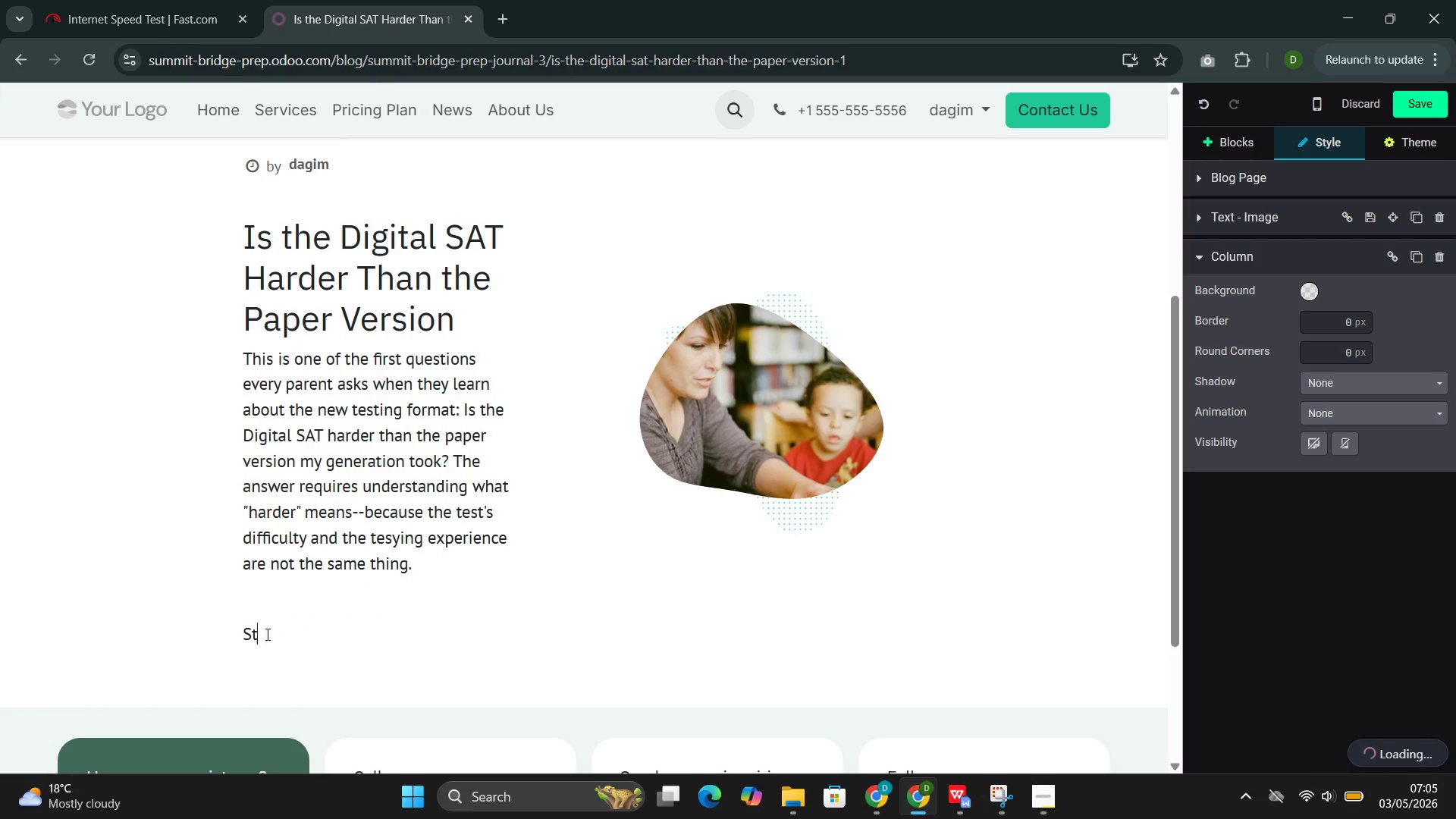 
key(Backspace)
 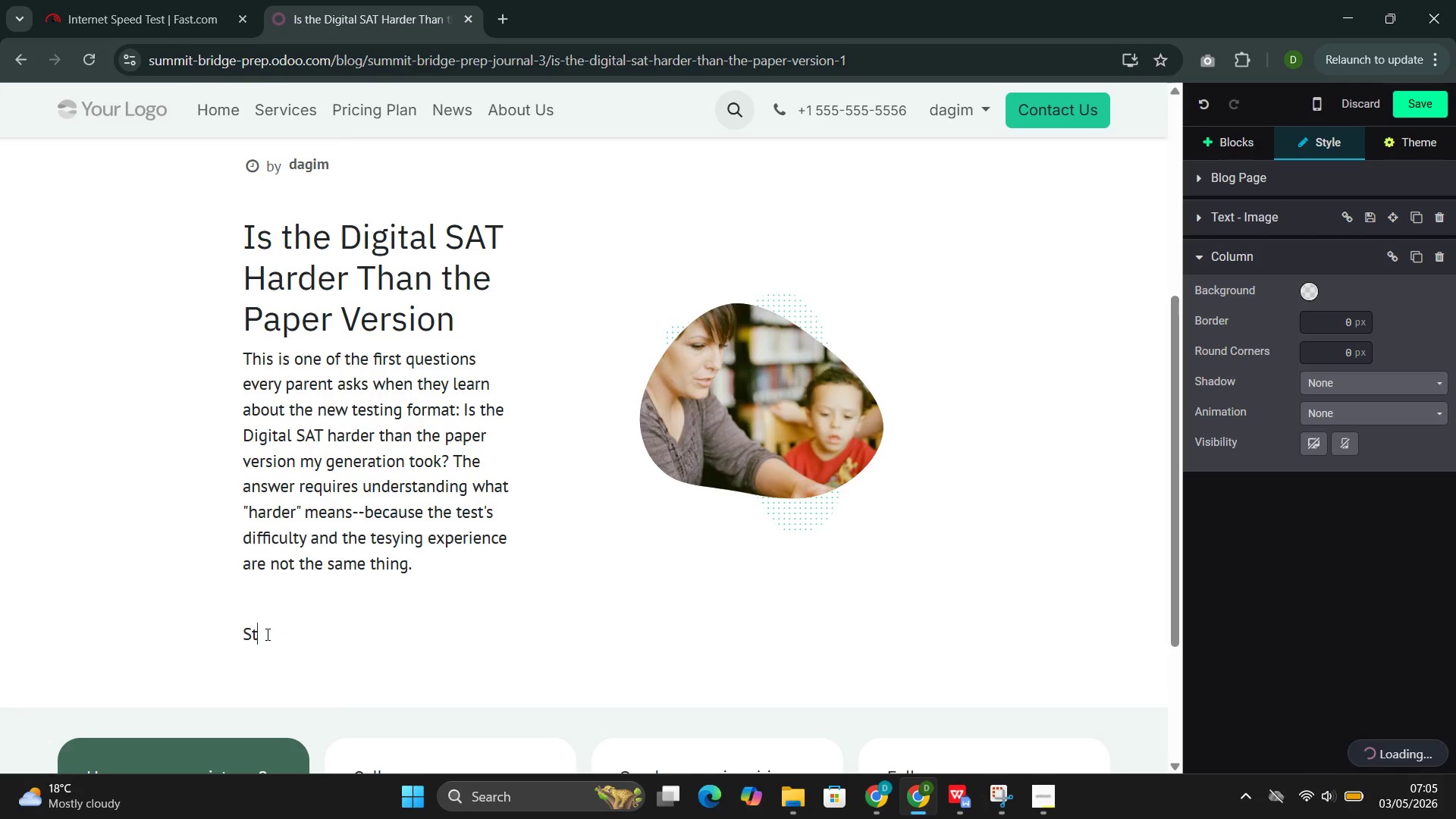 
key(Backspace)
 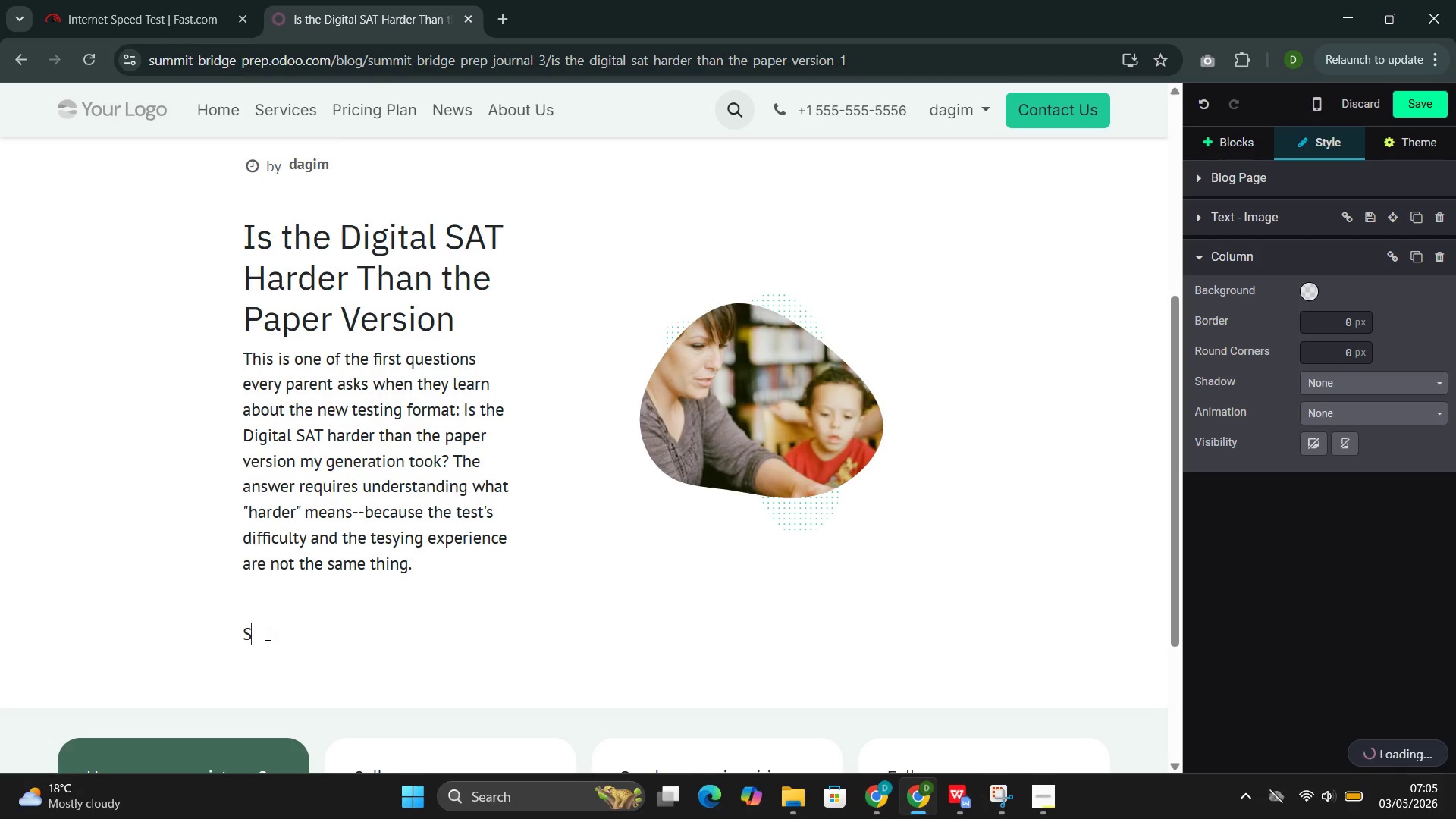 
key(Backspace)
 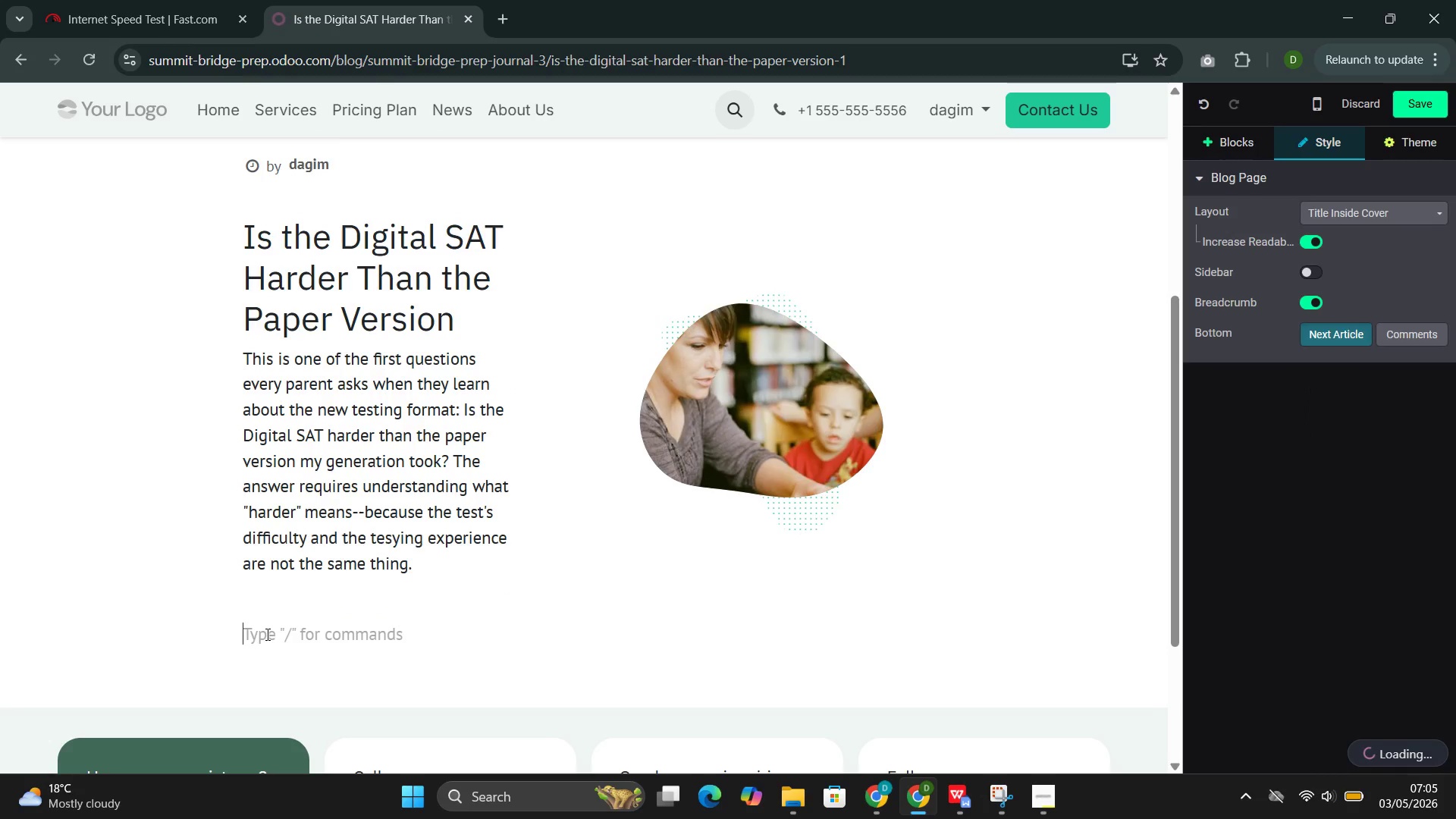 
key(Backspace)
 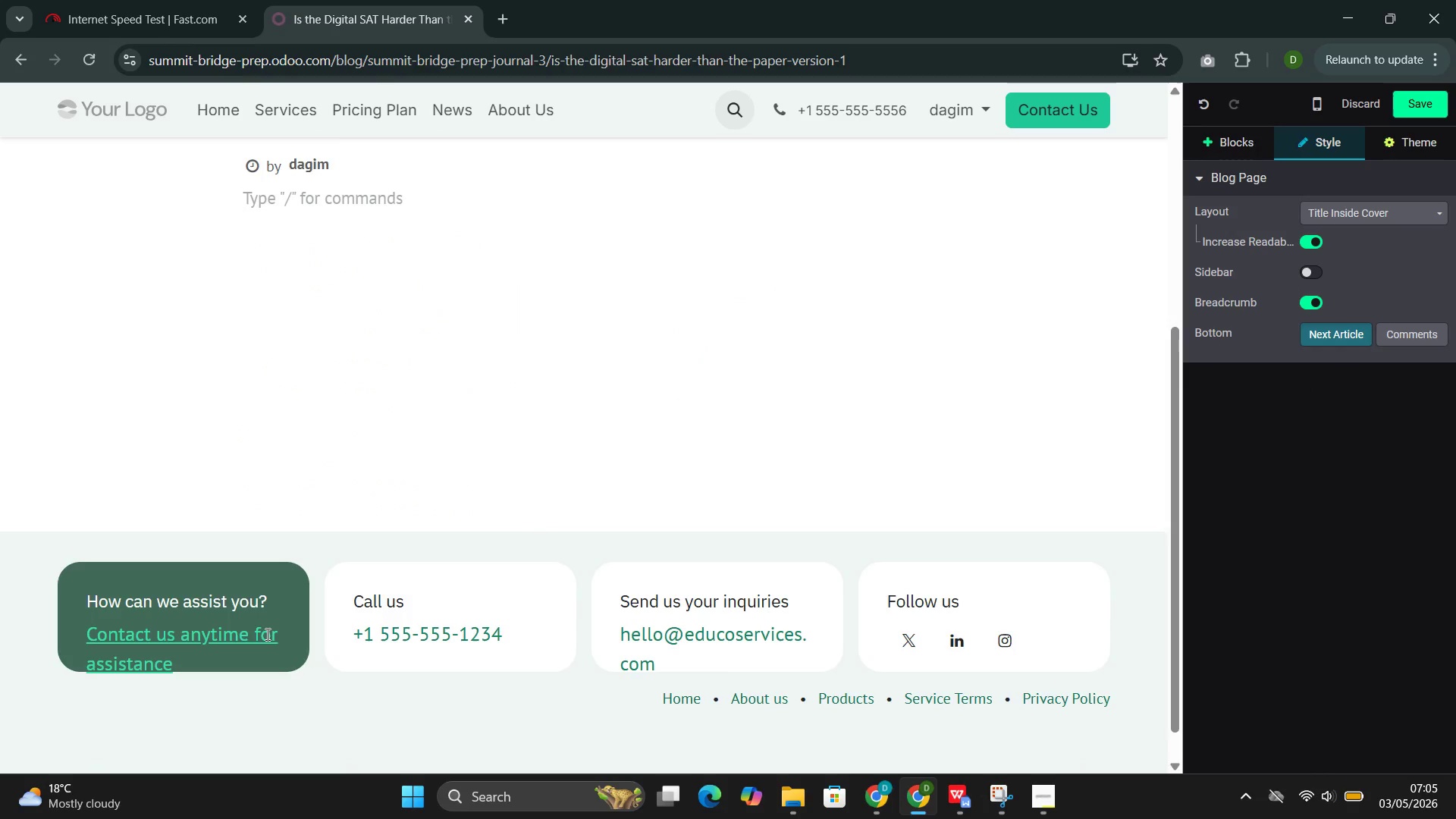 
key(Control+ControlLeft)
 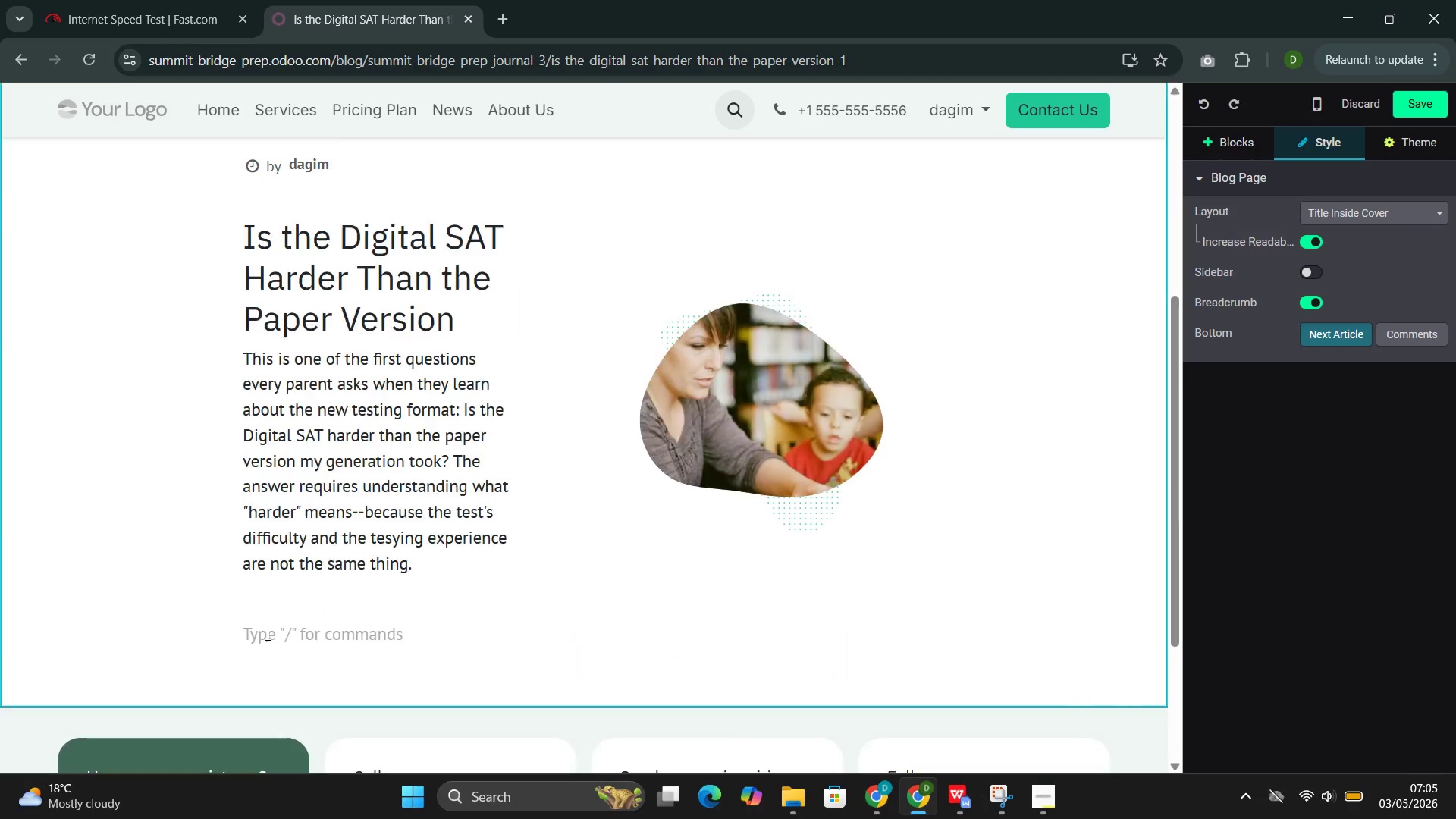 
key(Control+Z)
 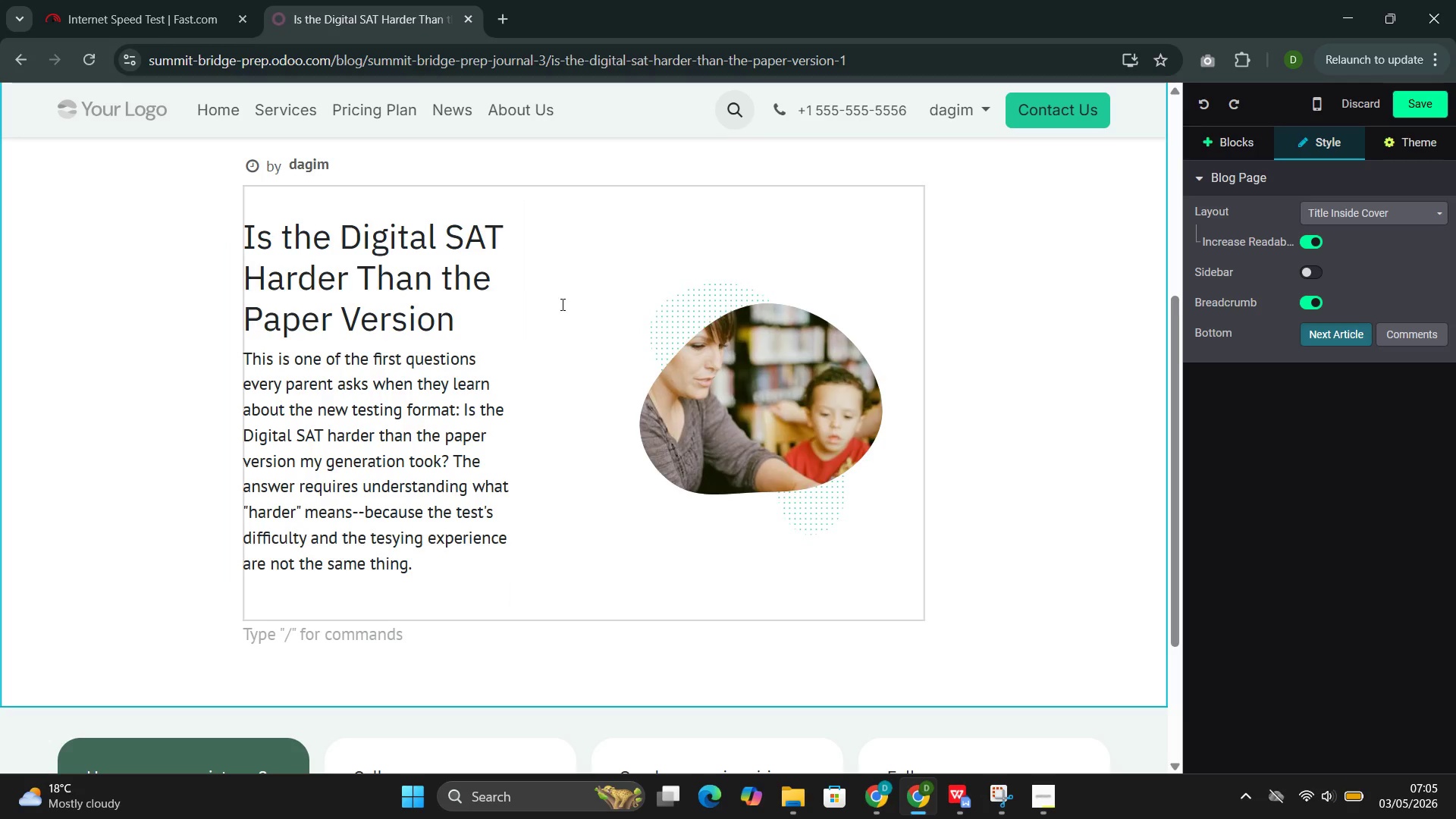 
left_click([567, 282])
 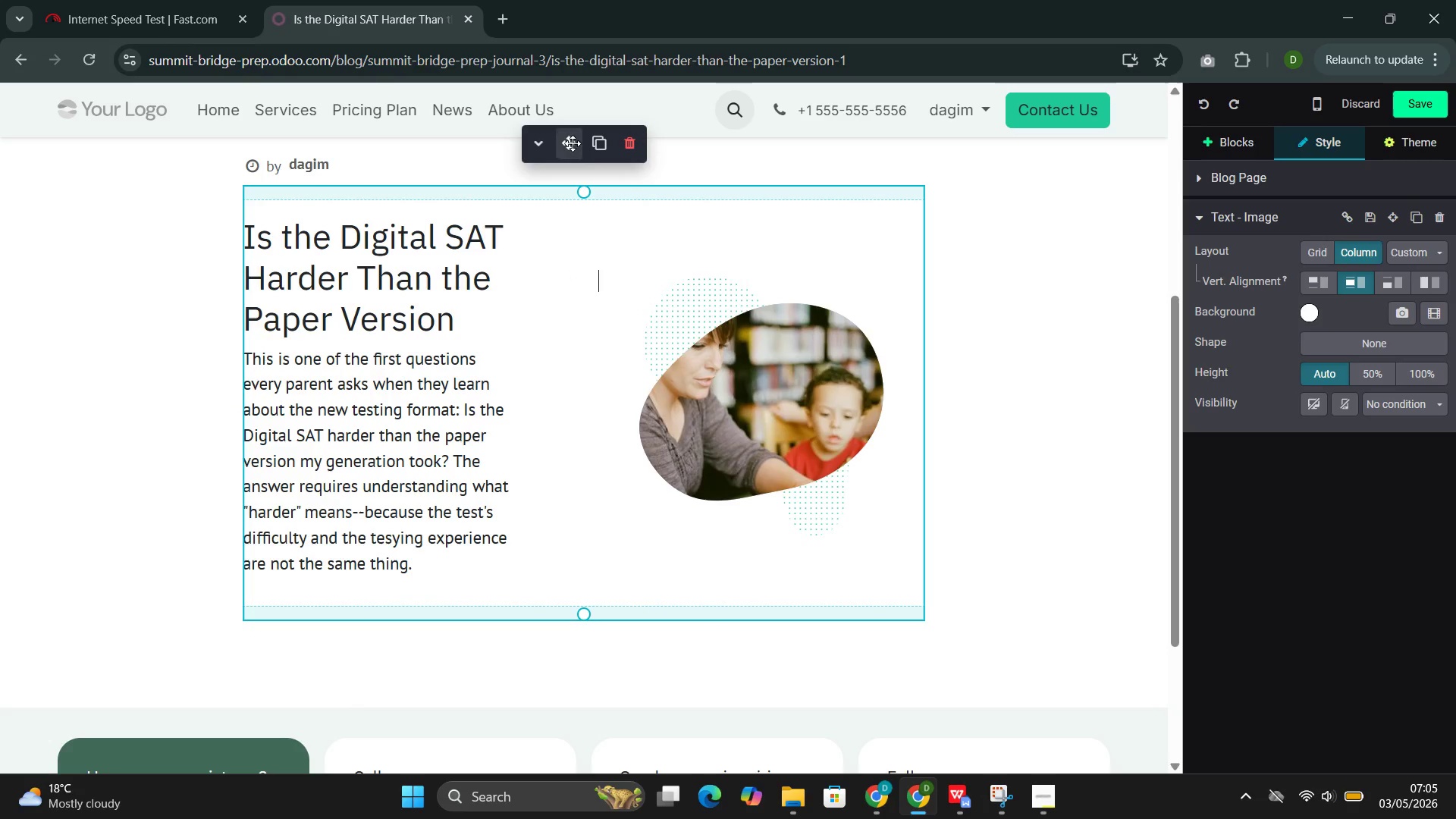 
left_click([594, 144])
 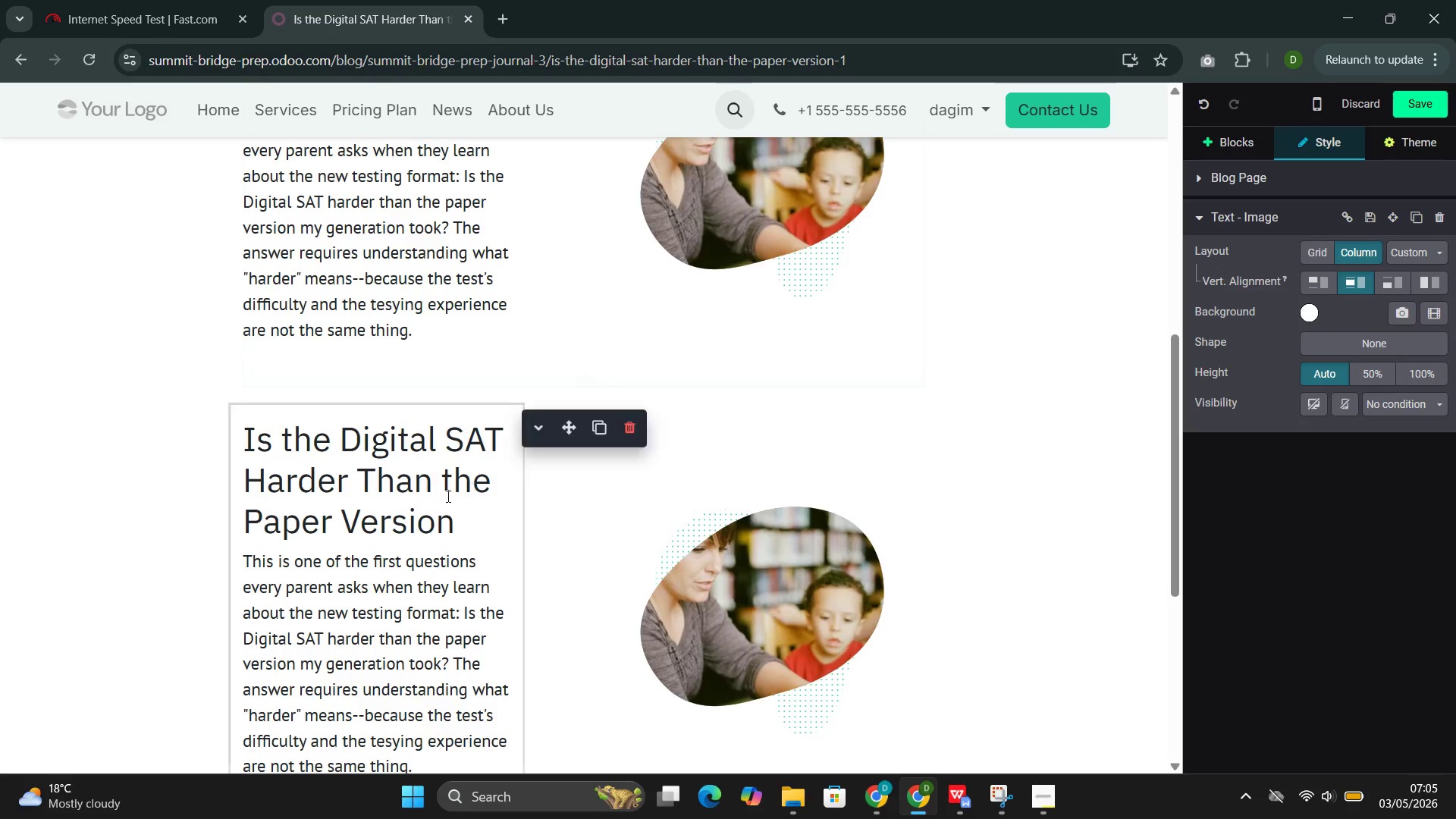 
left_click([401, 508])
 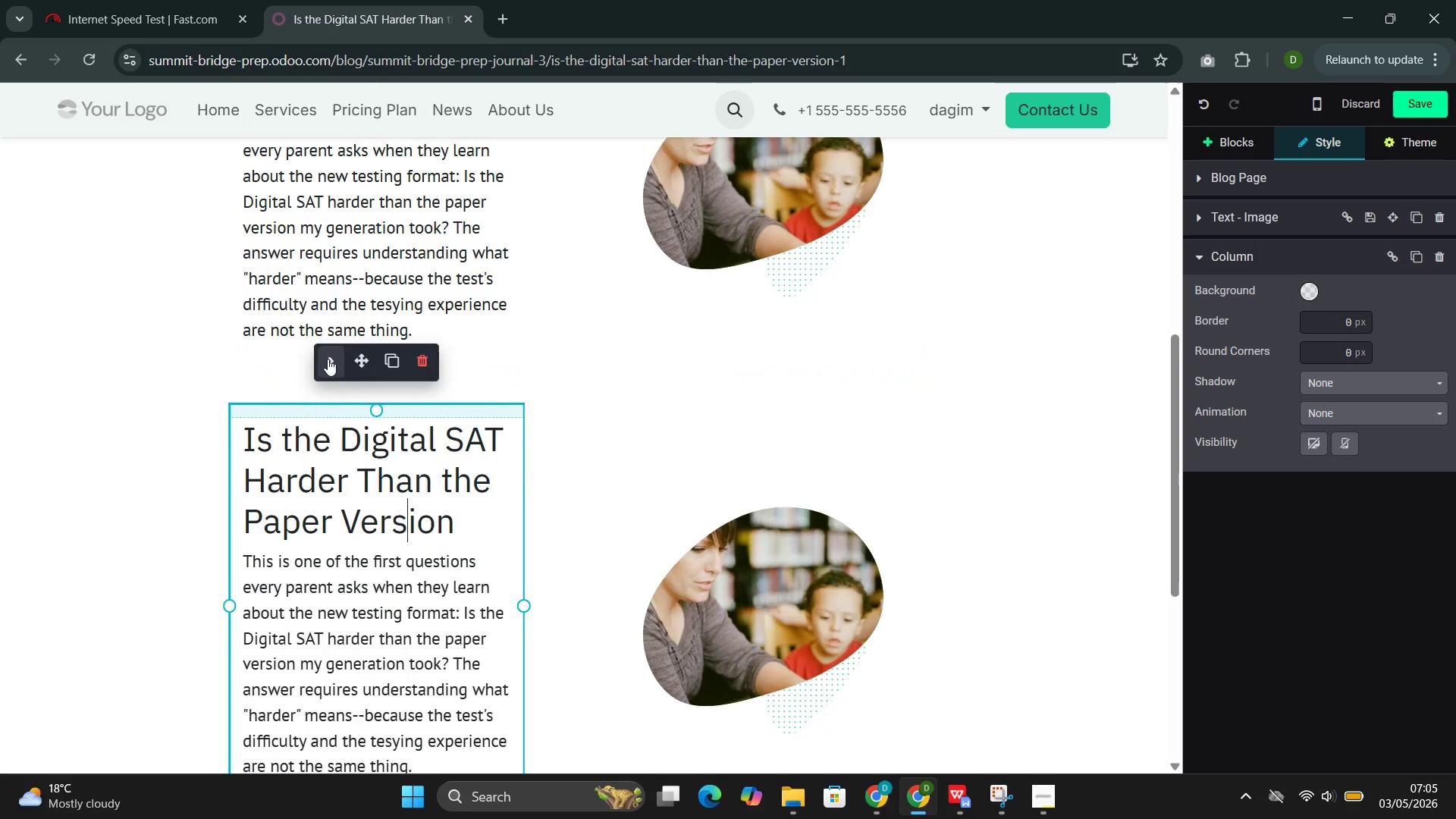 
left_click([328, 360])
 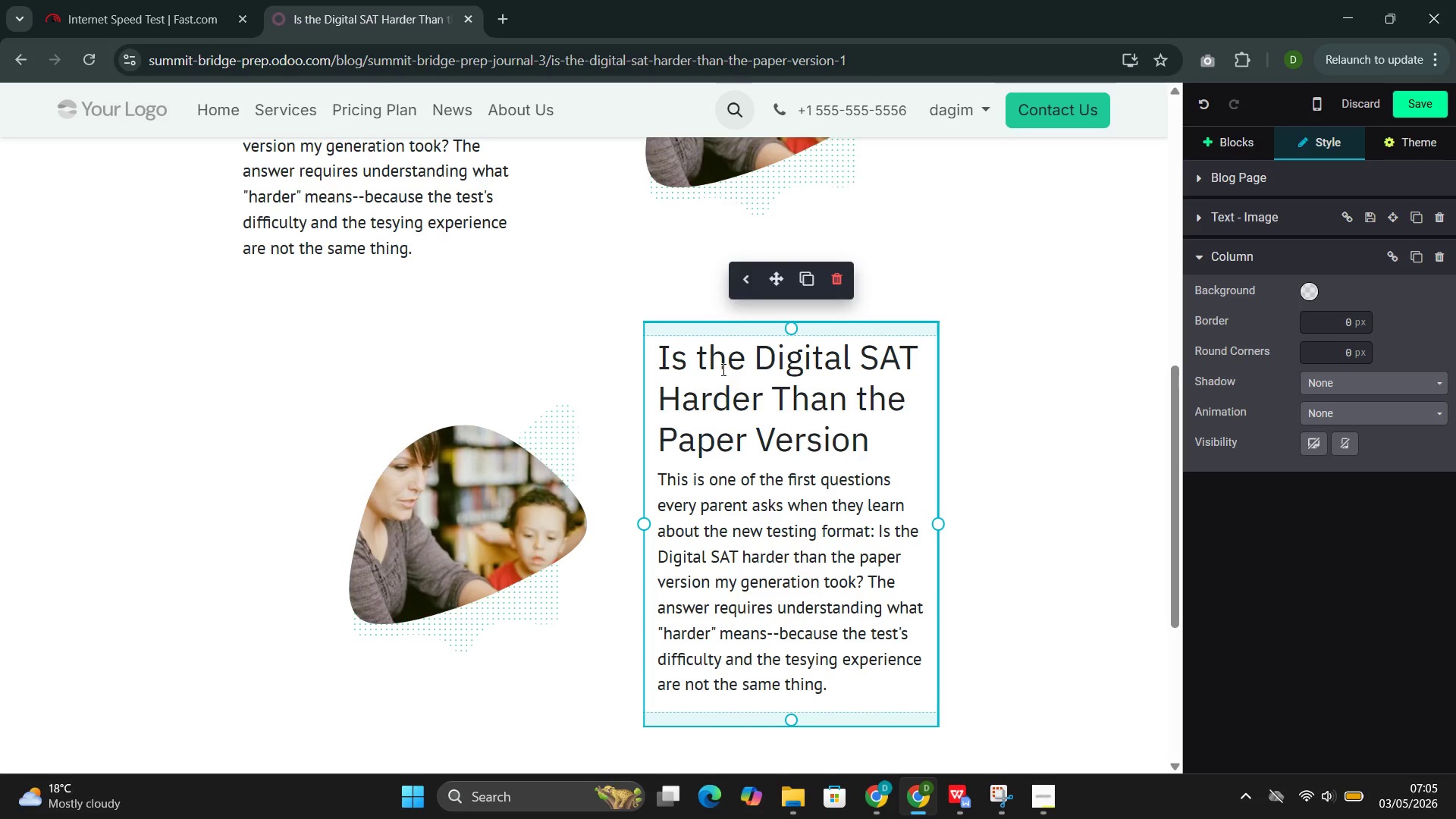 
left_click_drag(start_coordinate=[864, 435], to_coordinate=[659, 368])
 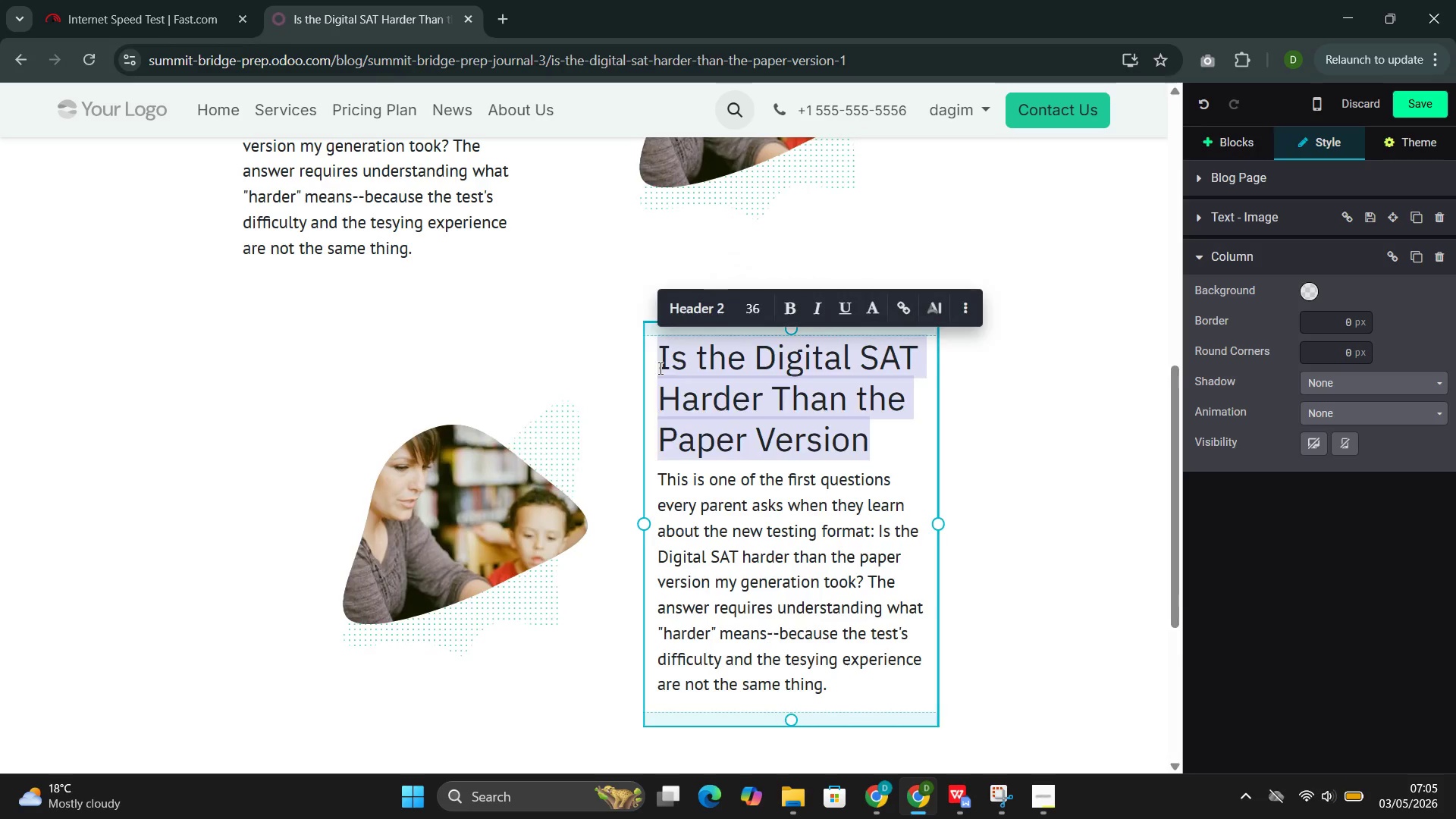 
key(Backspace)
 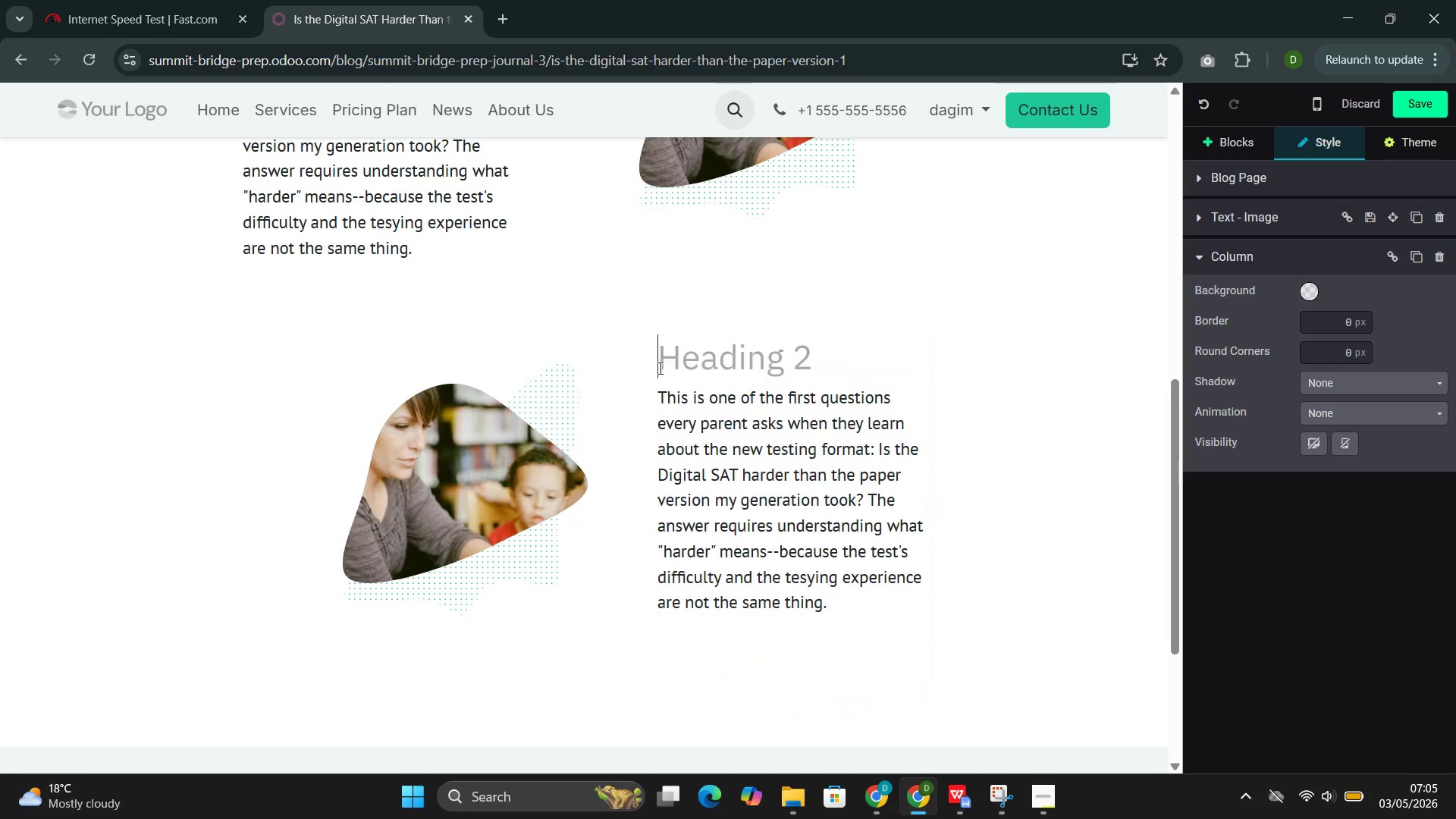 
key(Backspace)
 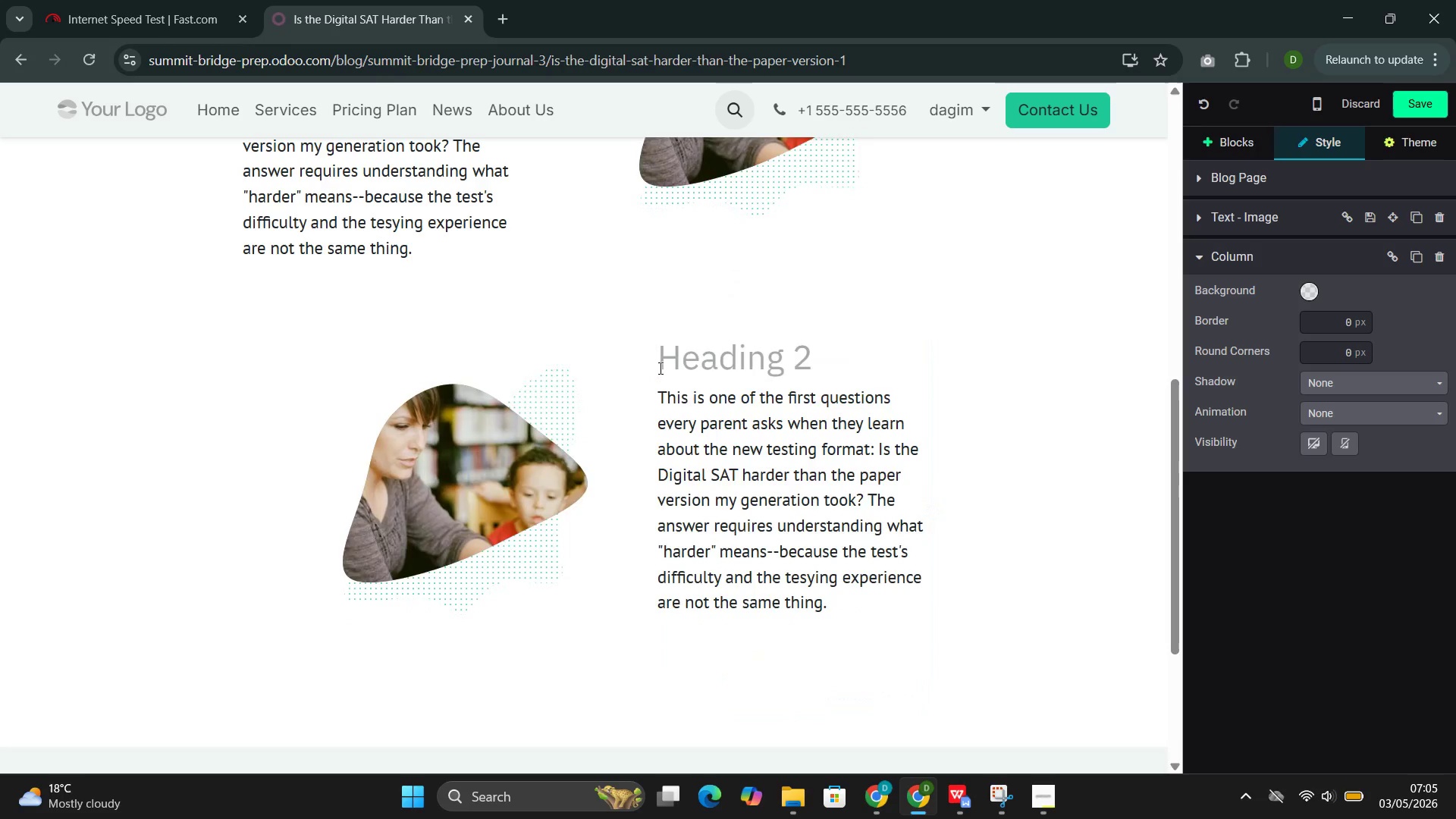 
key(Backspace)
 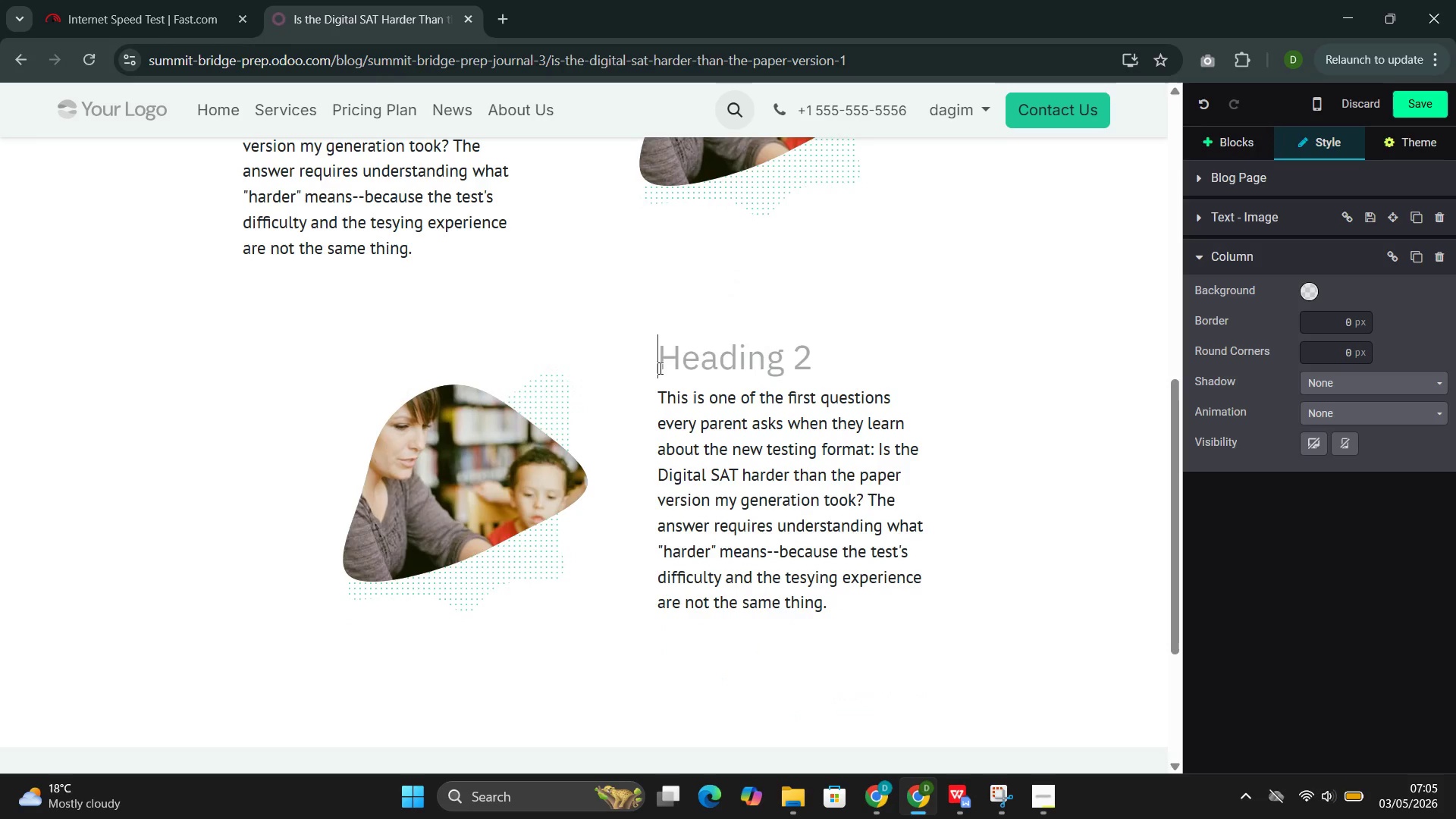 
key(ArrowDown)
 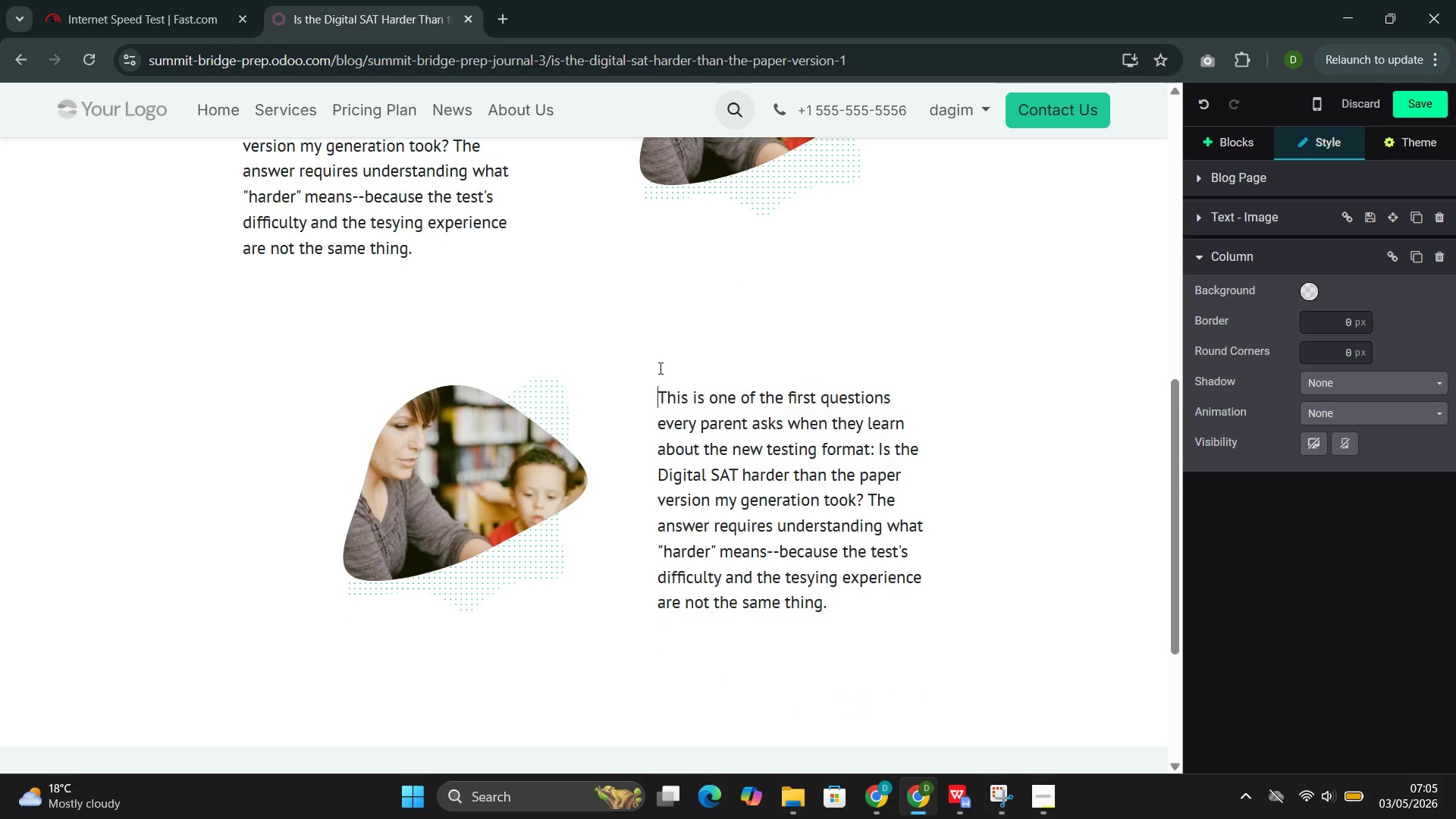 
key(Backspace)
 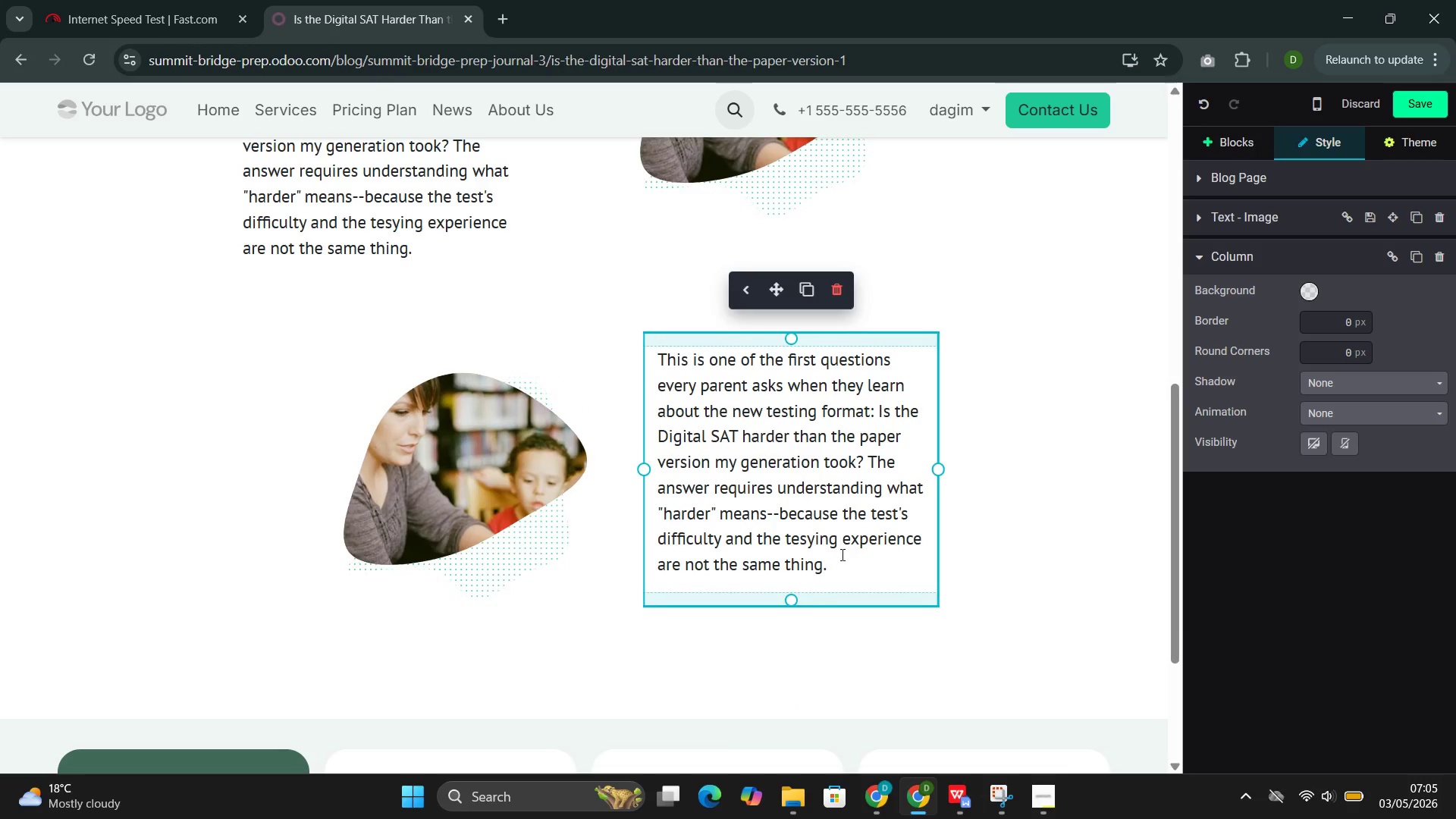 
left_click_drag(start_coordinate=[830, 568], to_coordinate=[680, 361])
 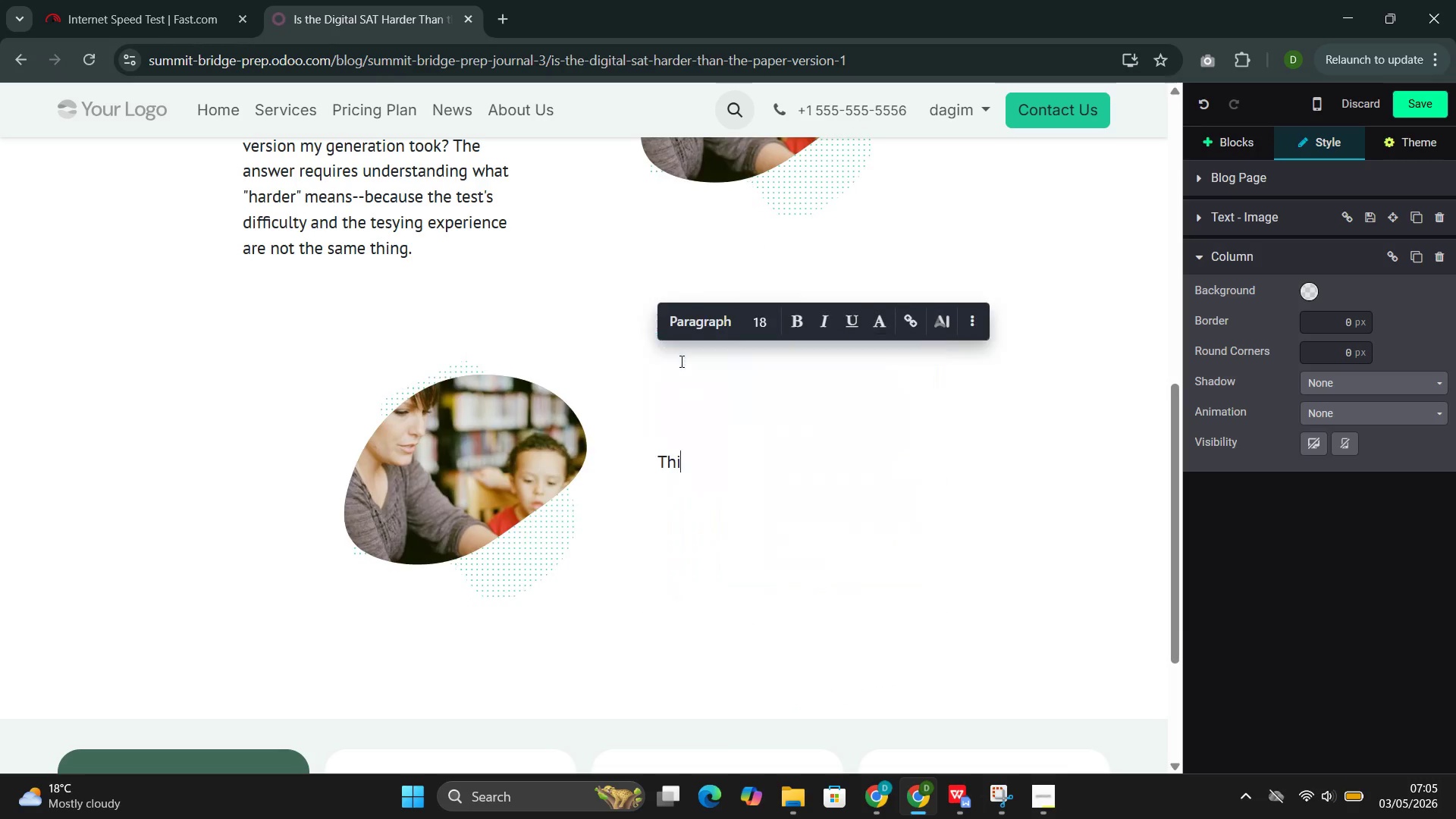 
key(Backspace)
key(Backspace)
key(Backspace)
key(Backspace)
type(At Summit Bridge Prep, we have been preparing students for the Digital SAT since the )
 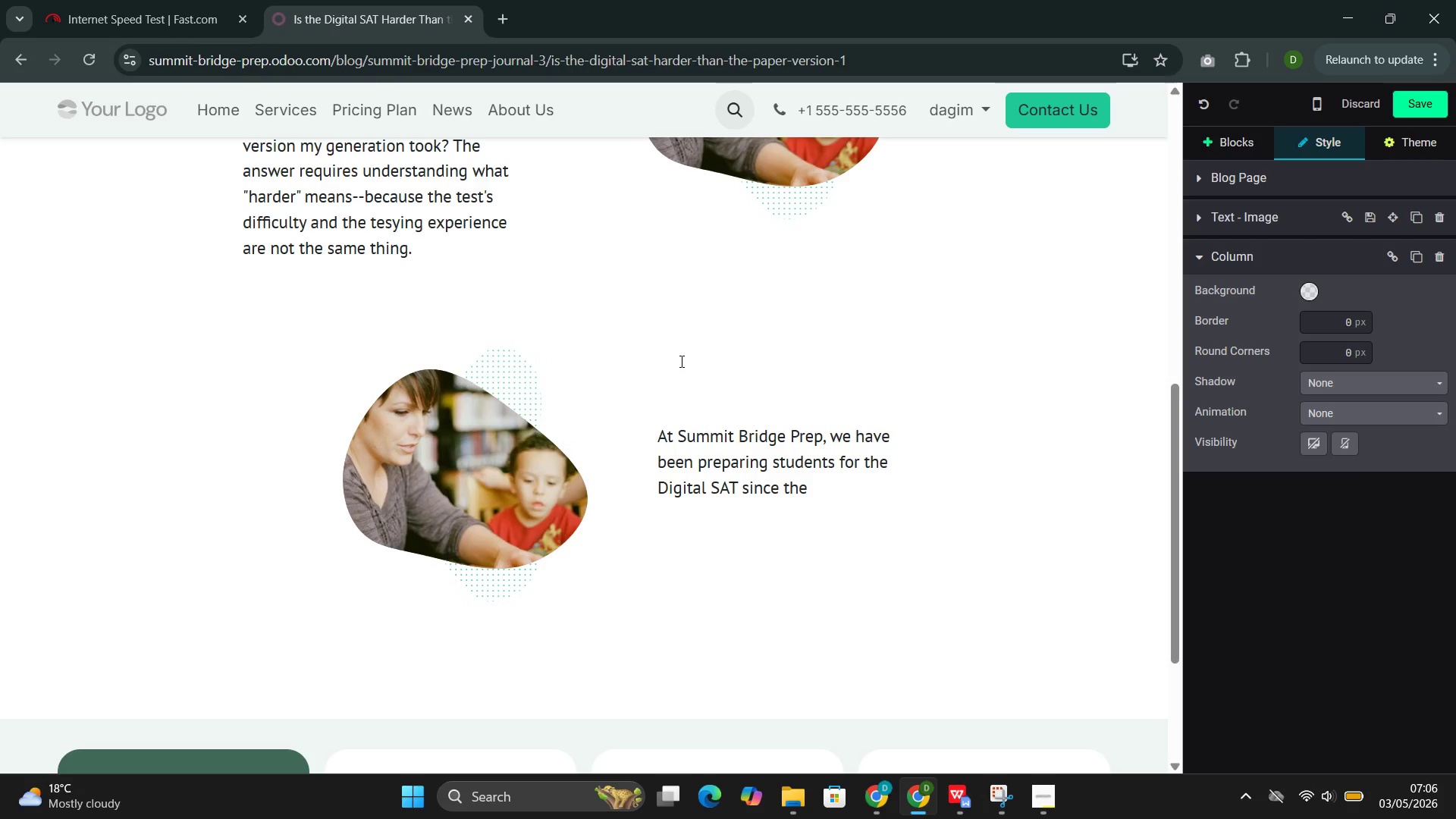 
type(first pilot tests )
 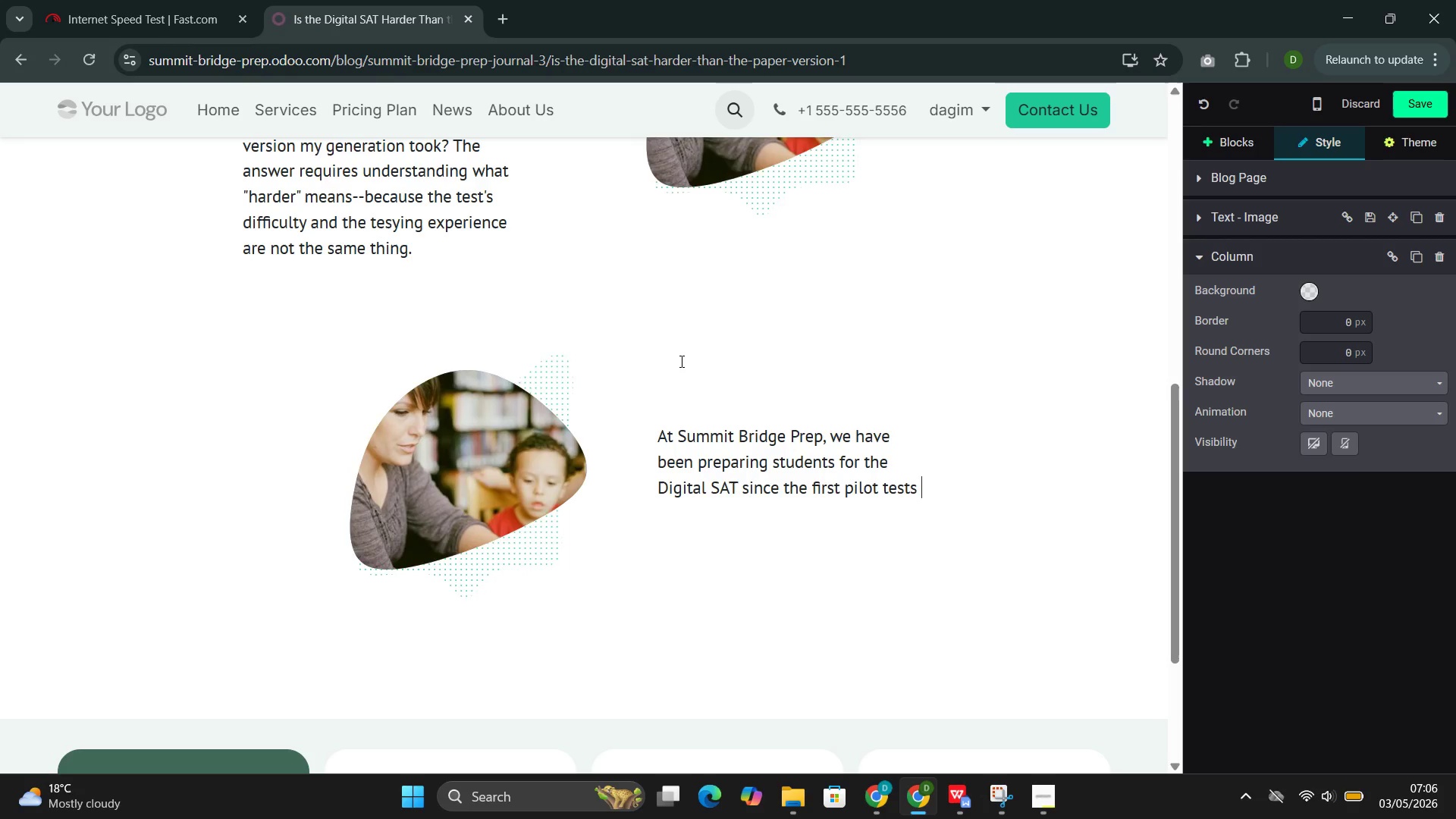 
type(were announced )
key(Backspace)
type(. The transition from paper)
 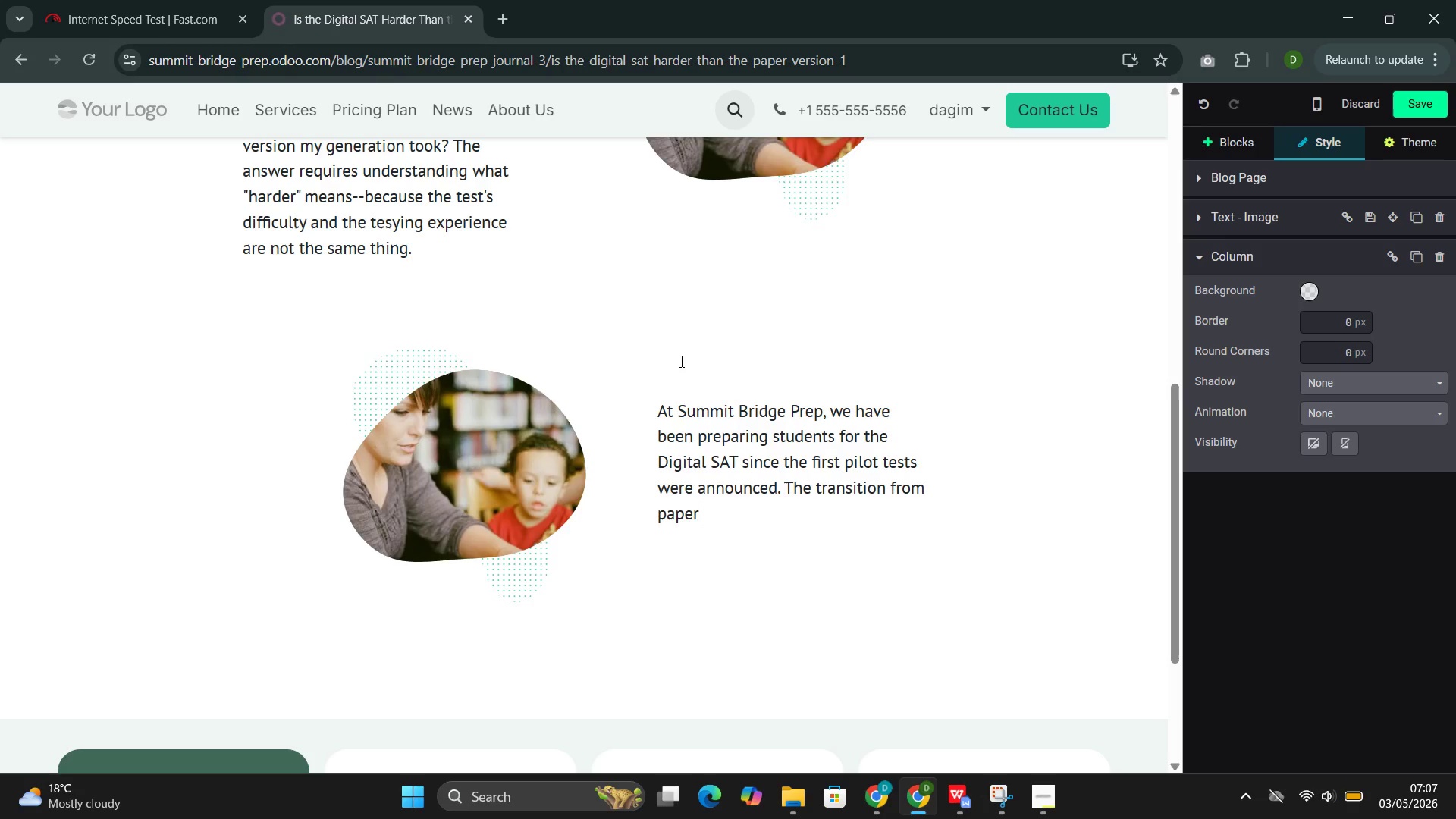 
key(Space)
 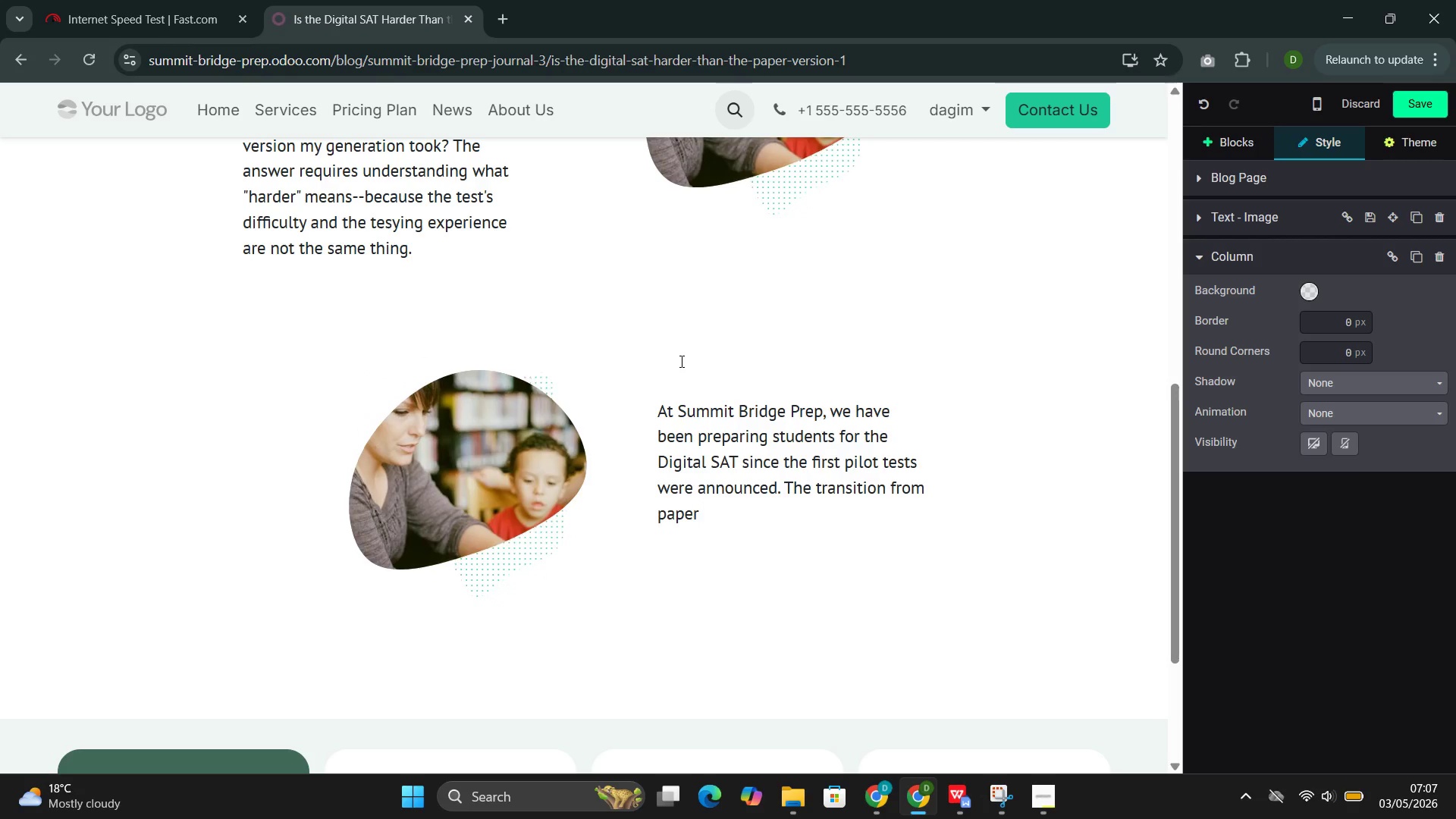 
wait(5.41)
 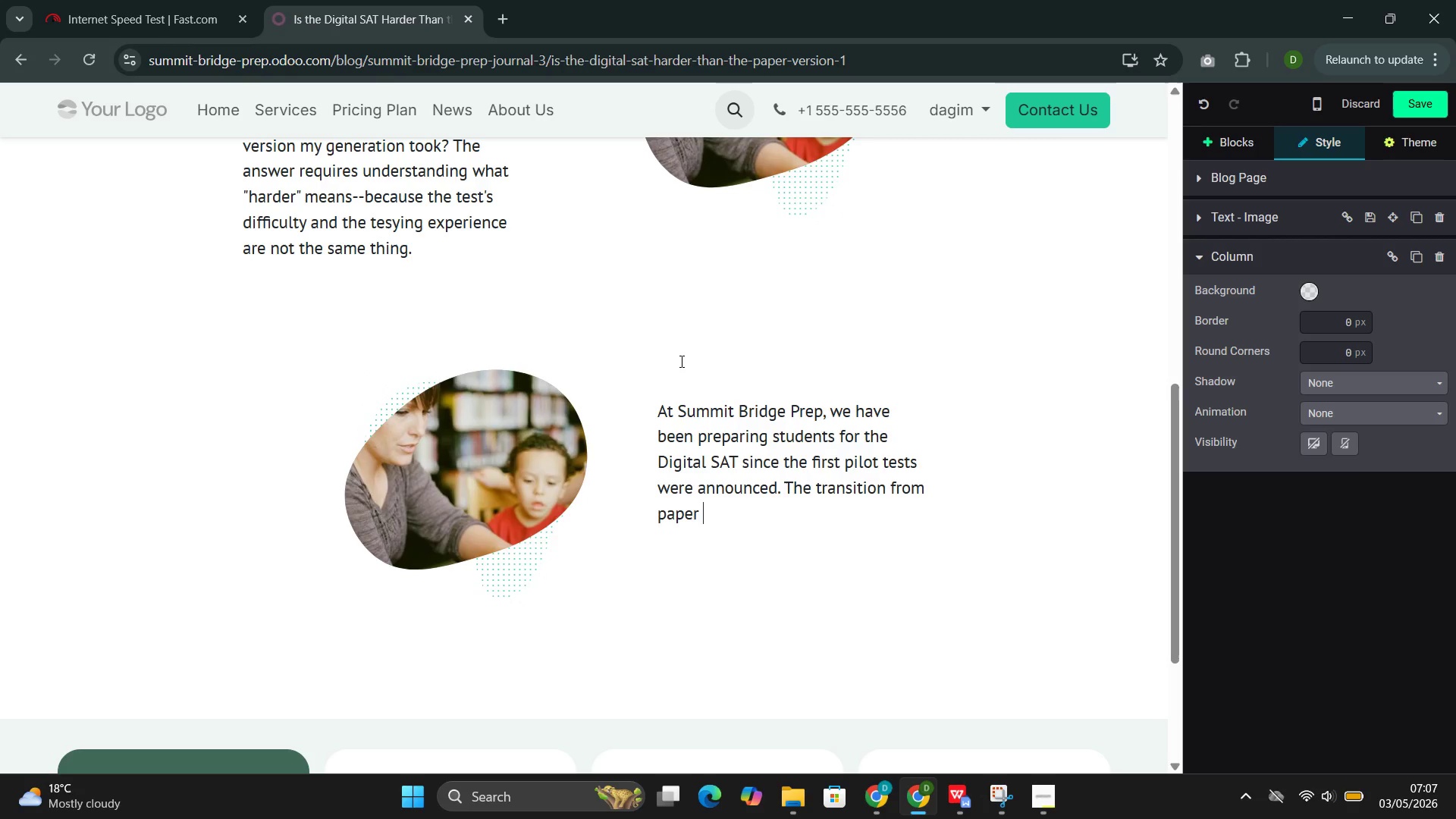 
type(to digital represents the most signifi)
 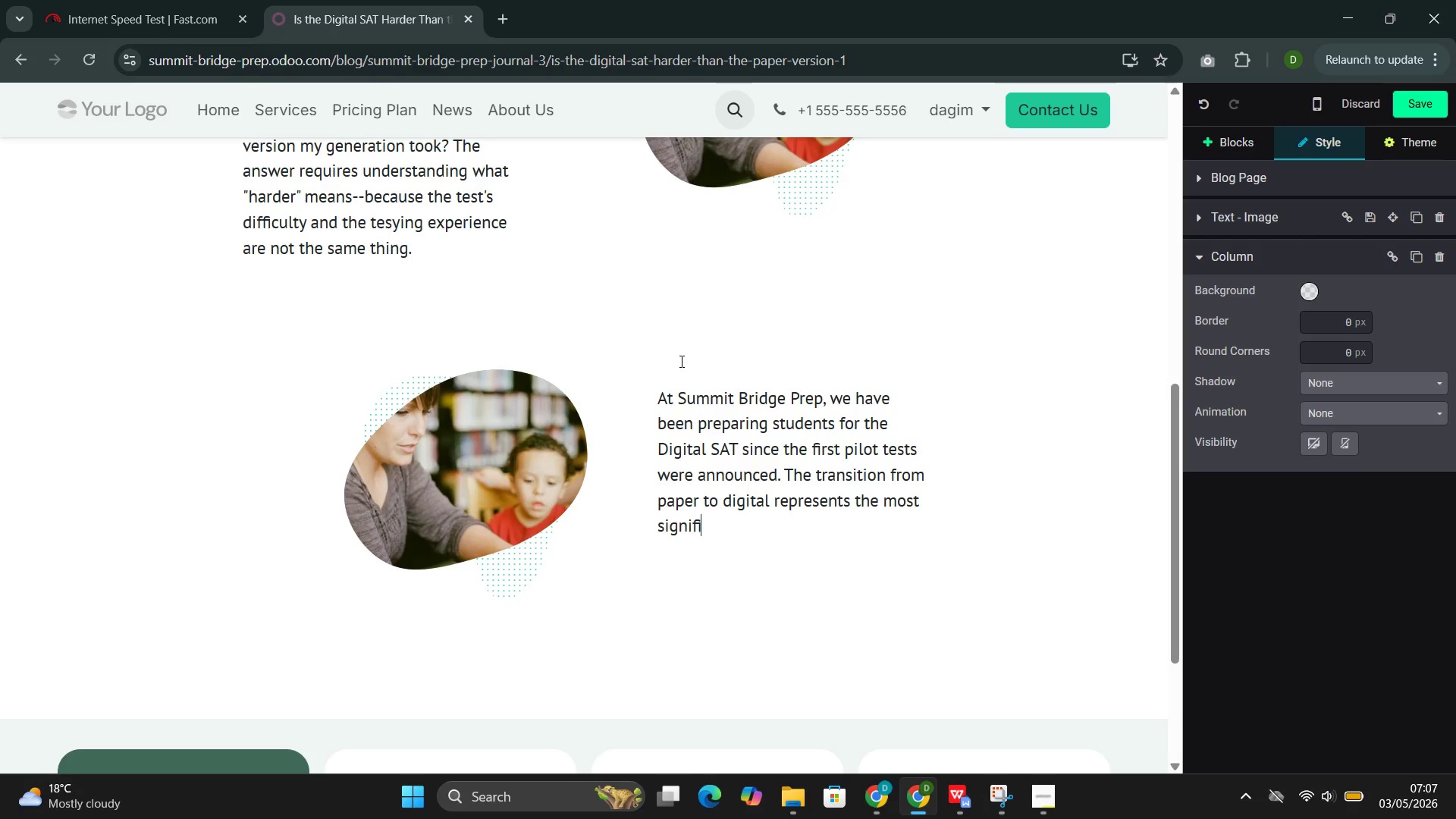 
type(cant change to the )
 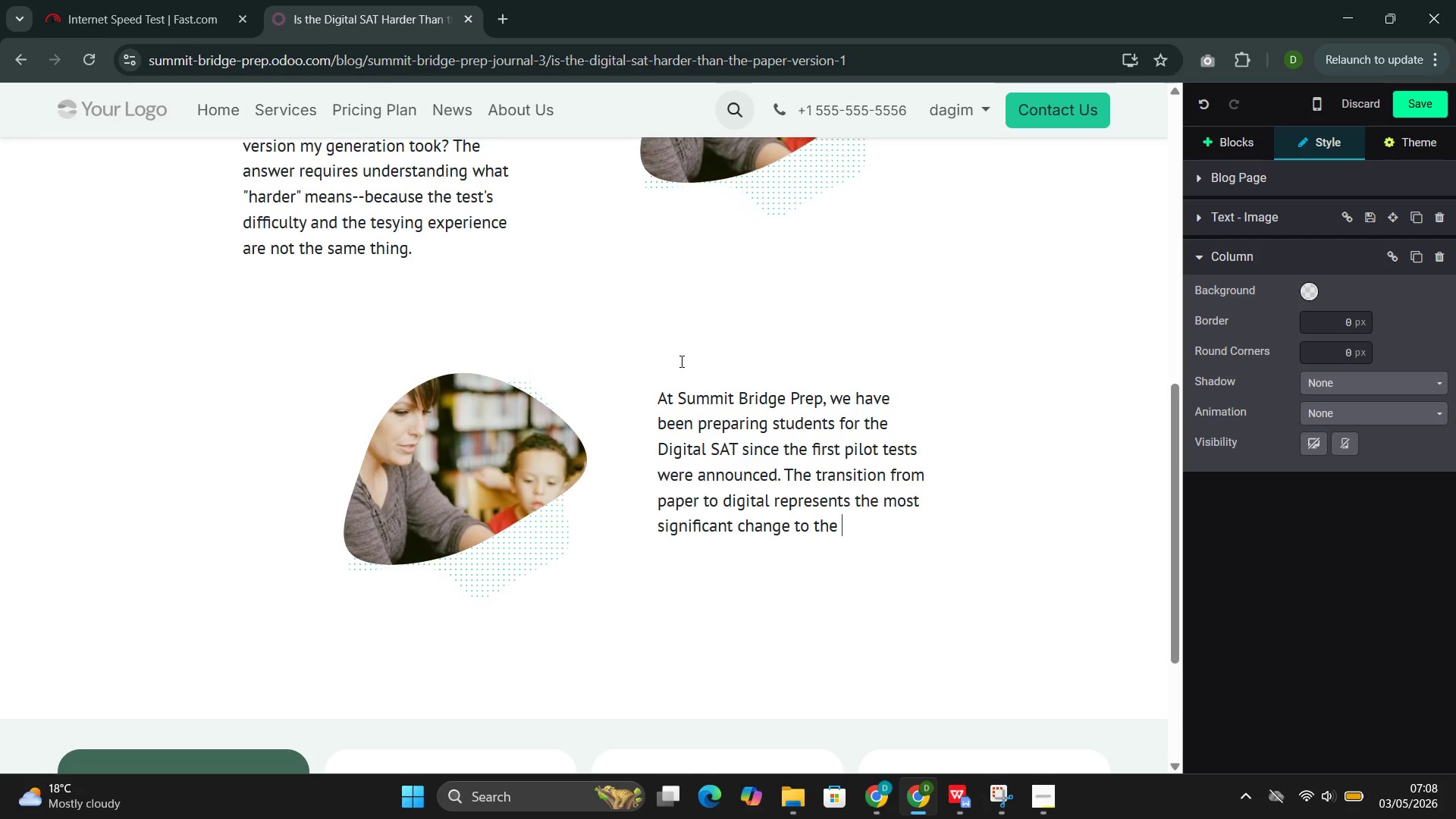 
type(SAT in decades, an)
key(Backspace)
type(nd understanding th)
key(Backspace)
key(Backspace)
type(What)
key(Backspace)
key(Backspace)
key(Backspace)
key(Backspace)
type(what has acy)
key(Backspace)
 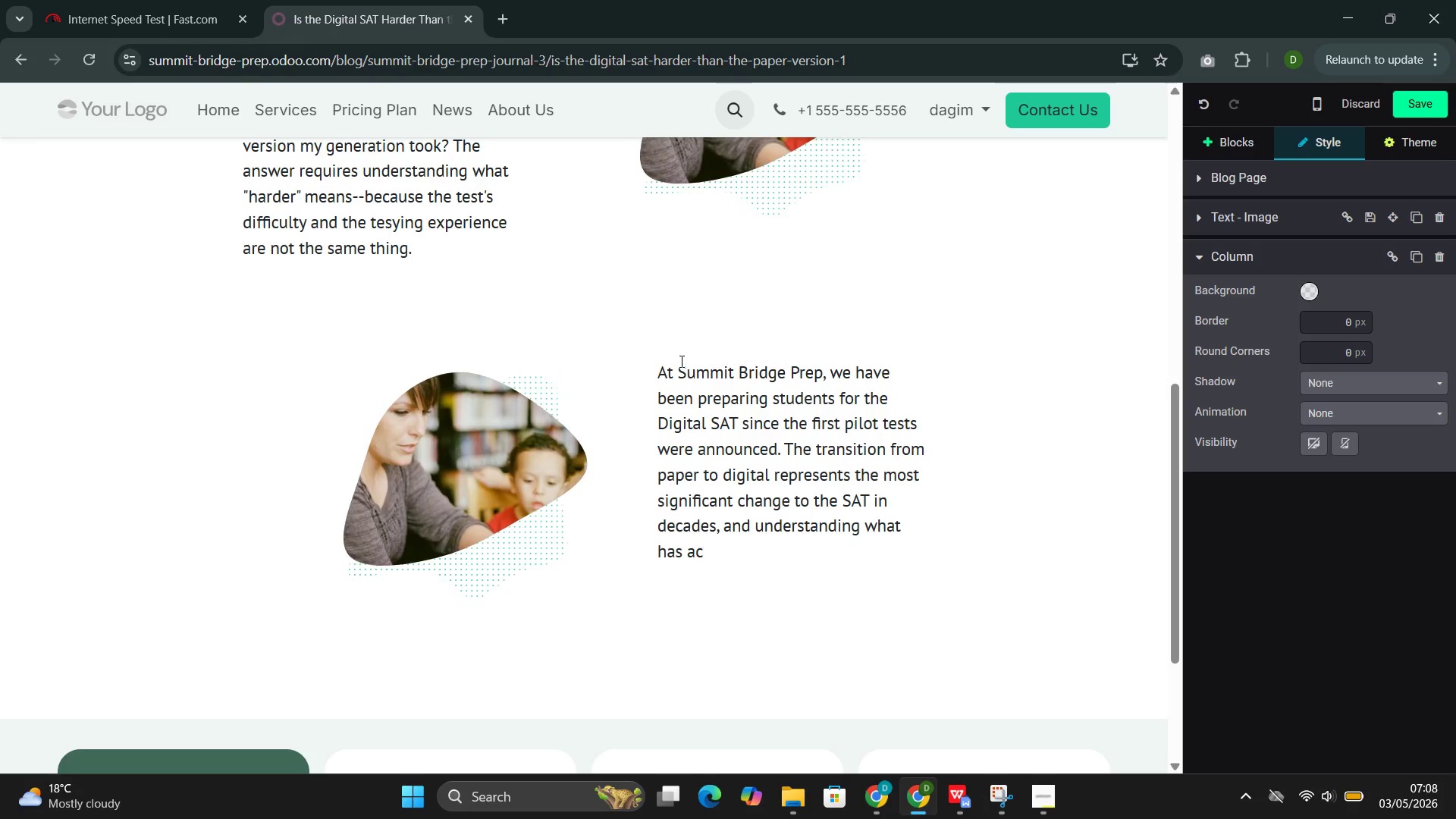 
wait(6.61)
 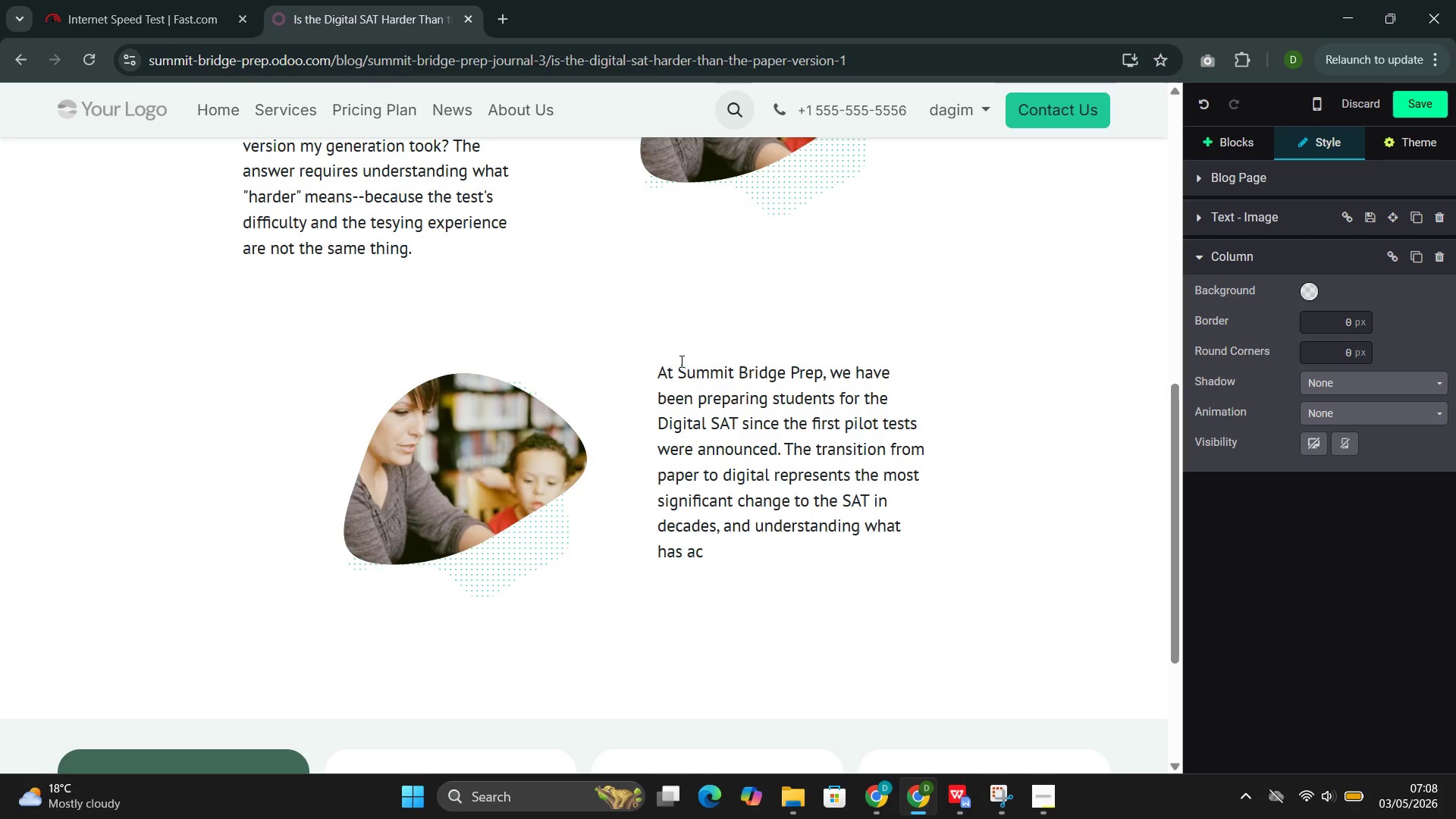 
key(T)
 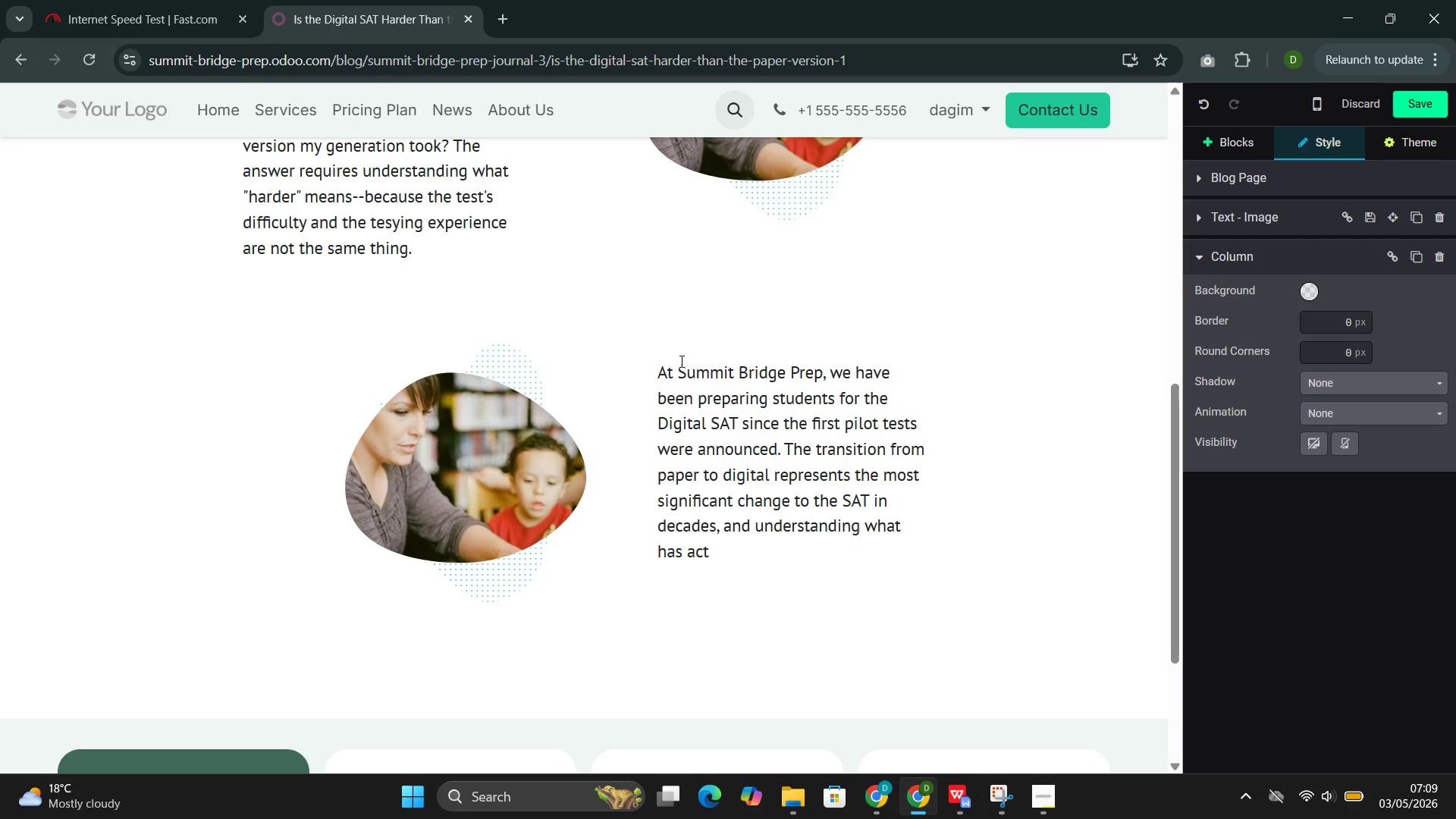 
wait(12.36)
 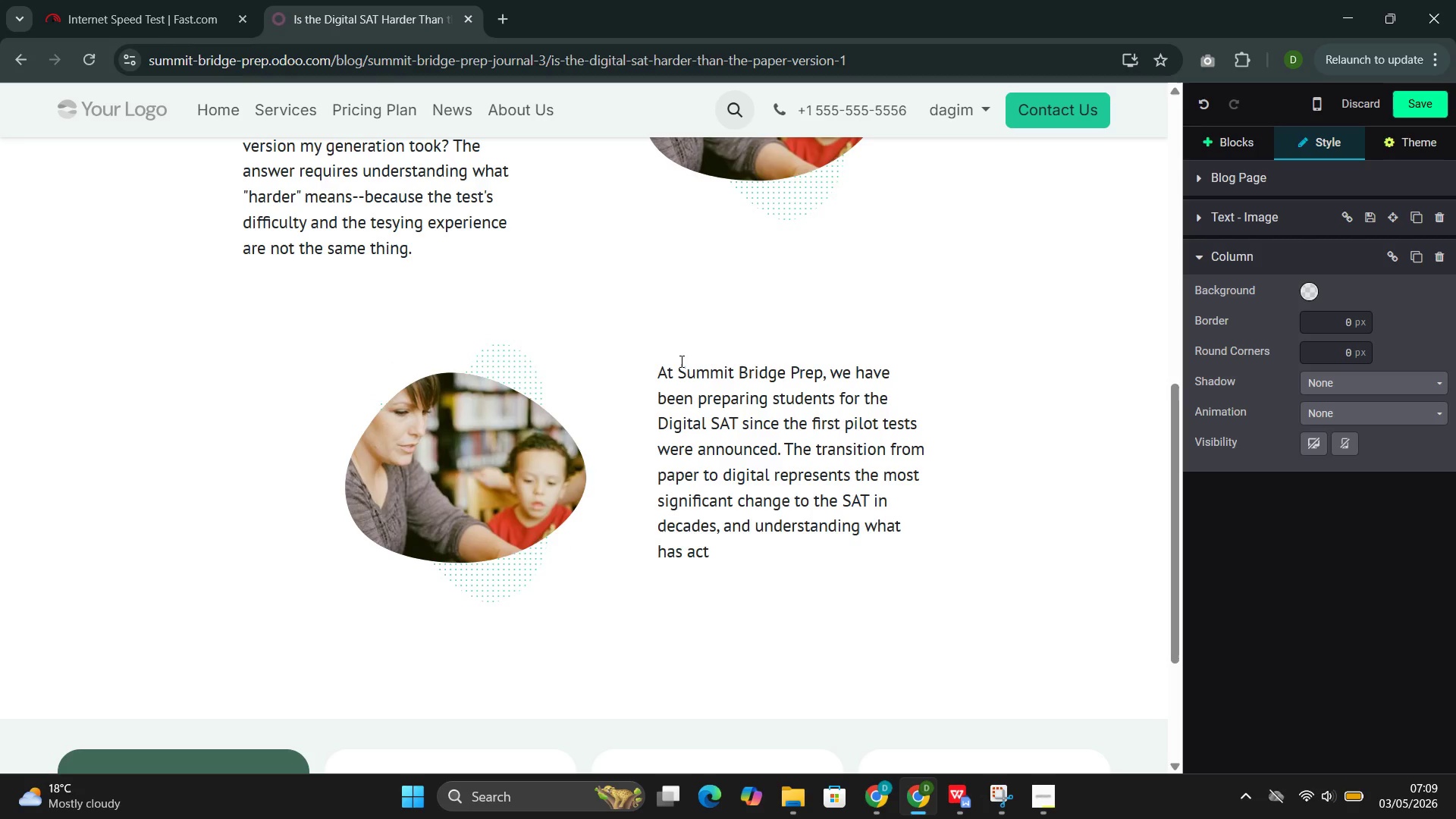 
type(tua)
 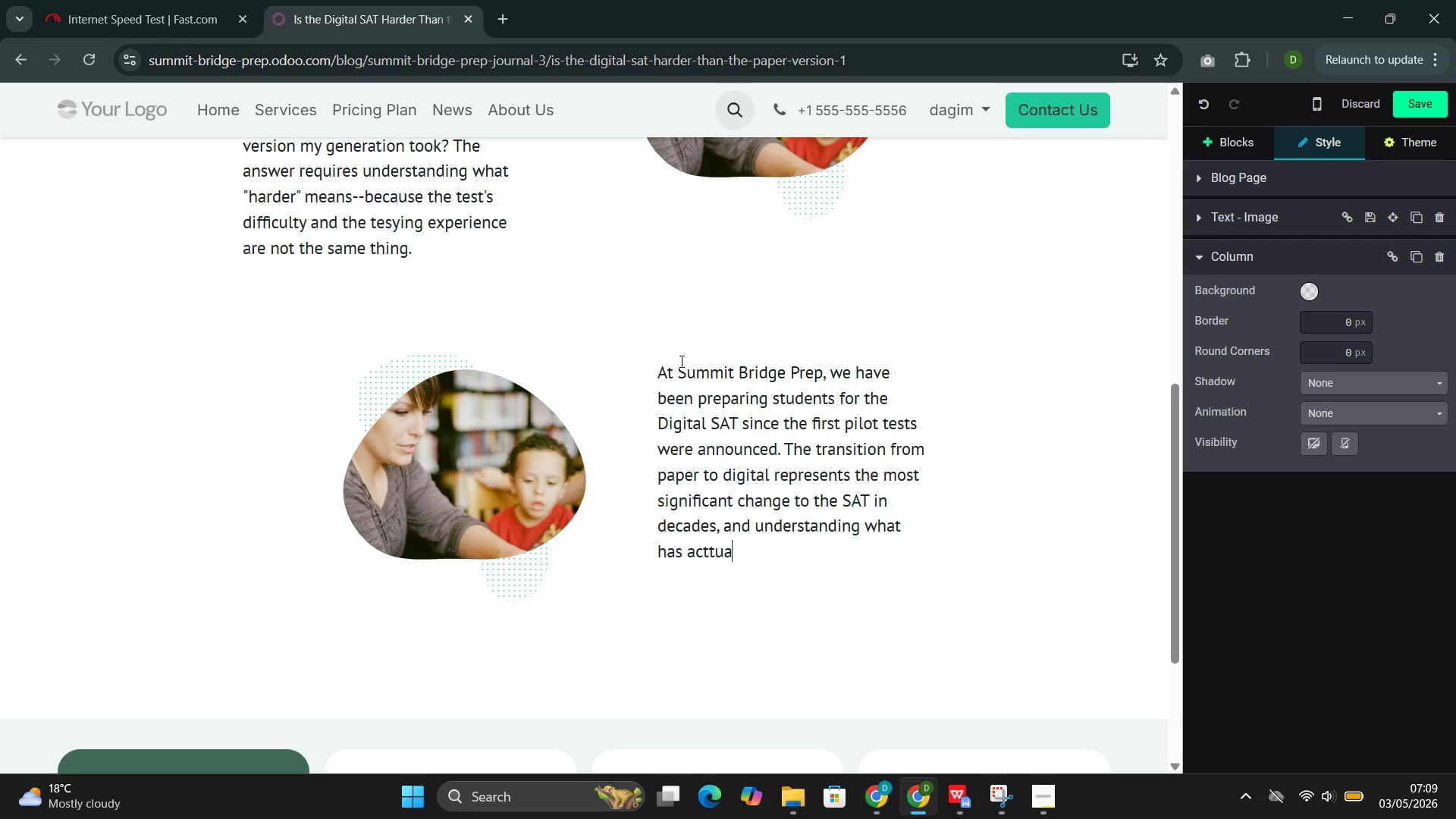 
wait(8.53)
 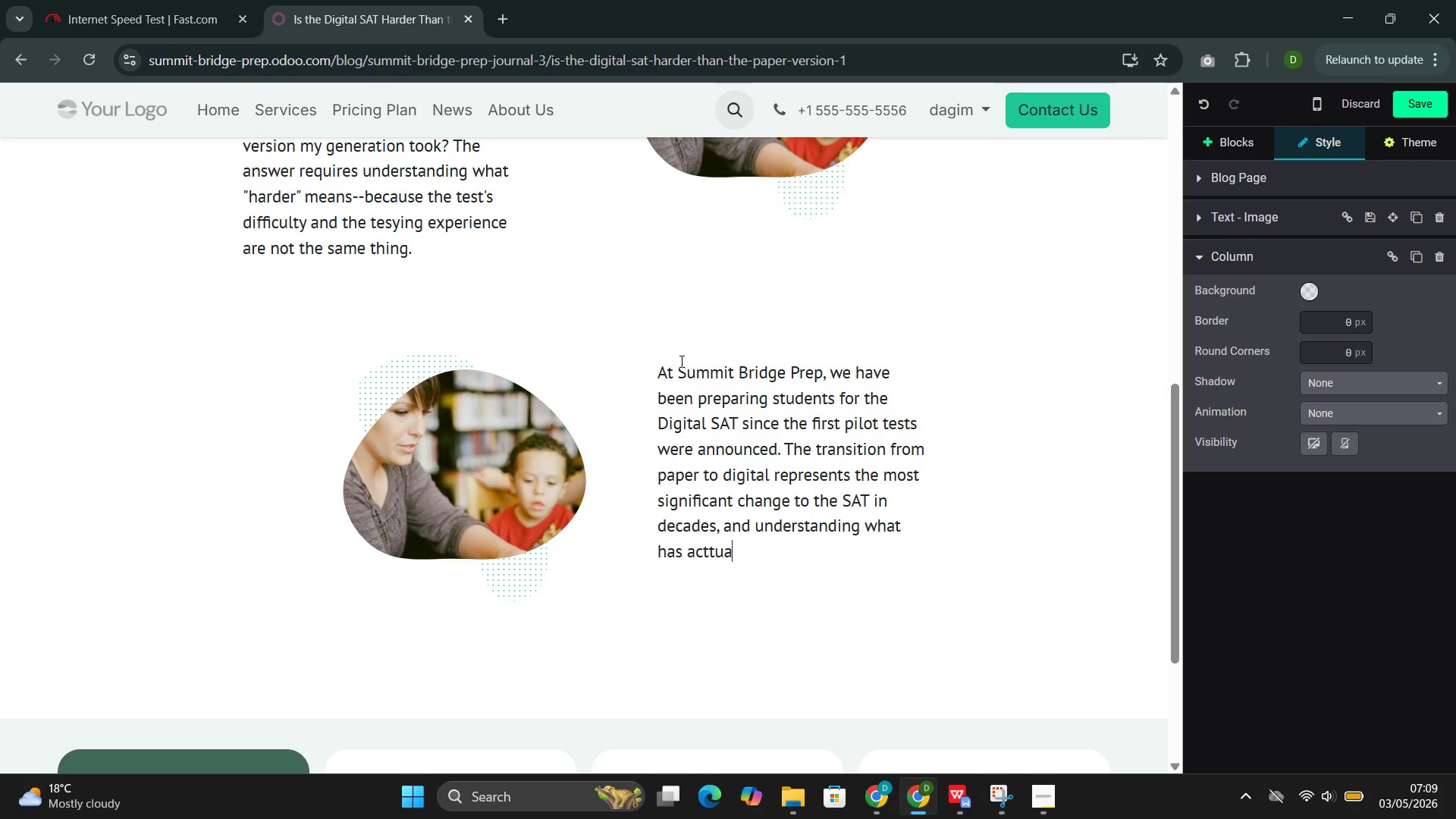 
key(ArrowDown)
 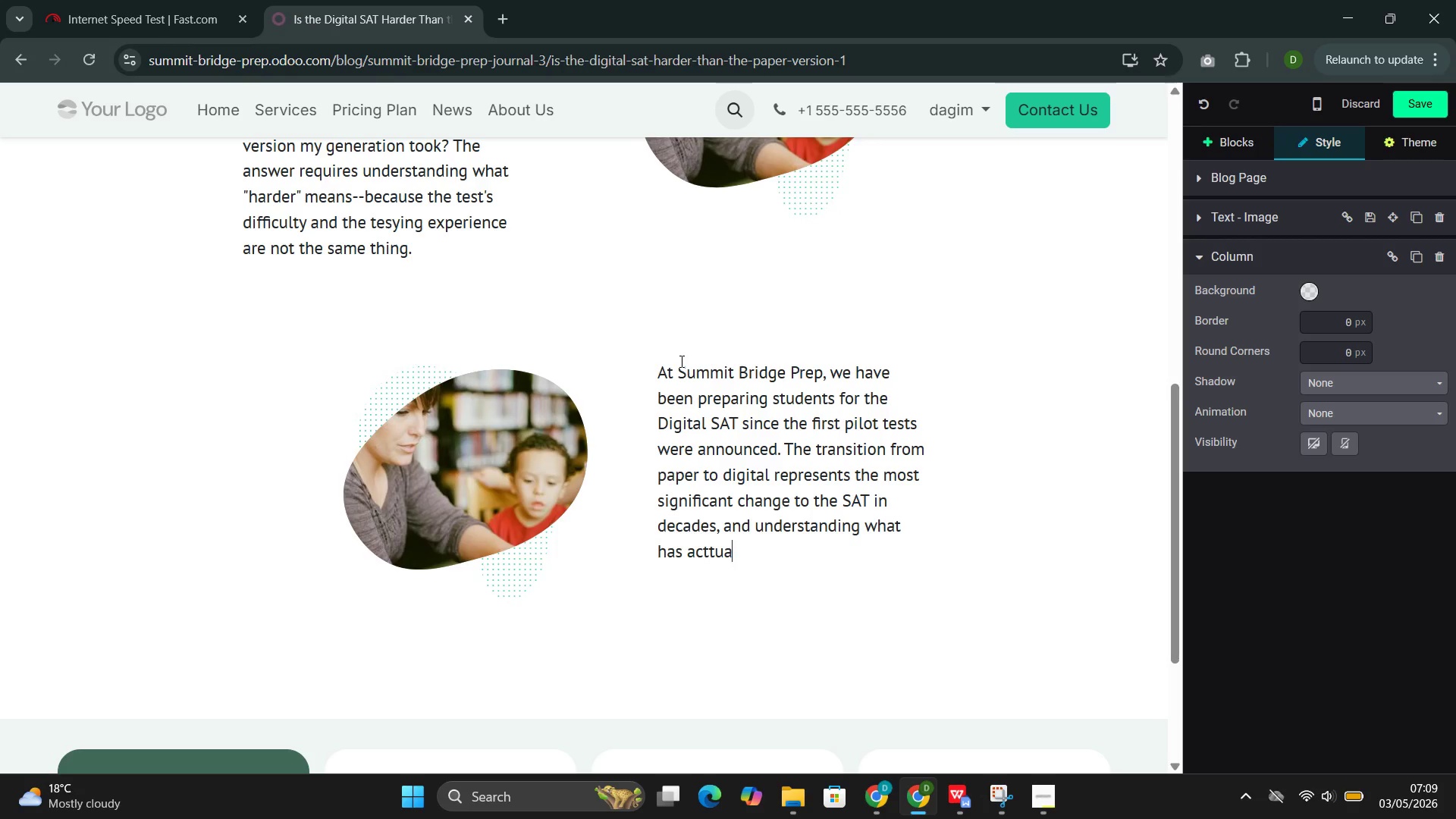 
key(ArrowLeft)
 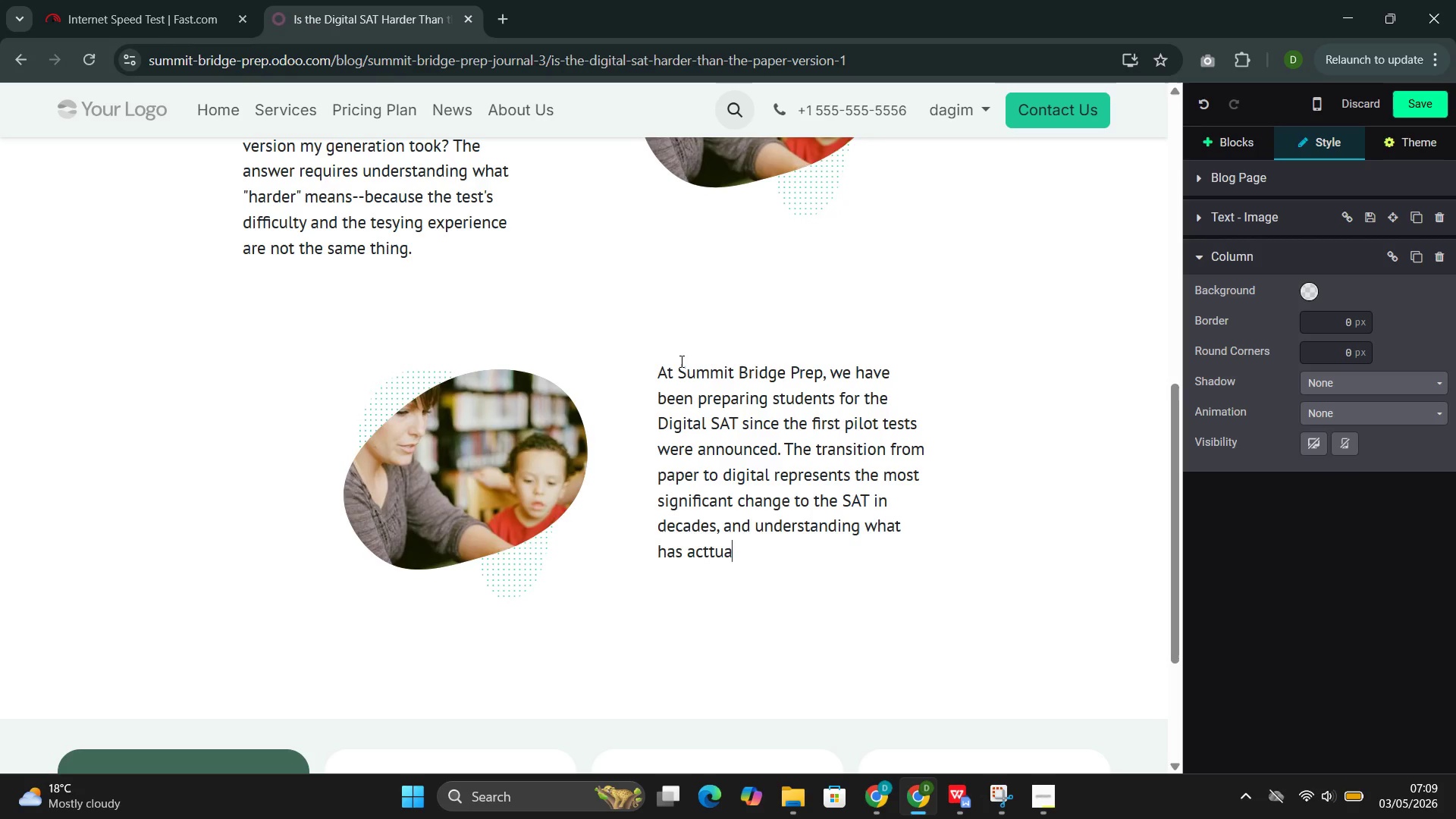 
key(ArrowLeft)
 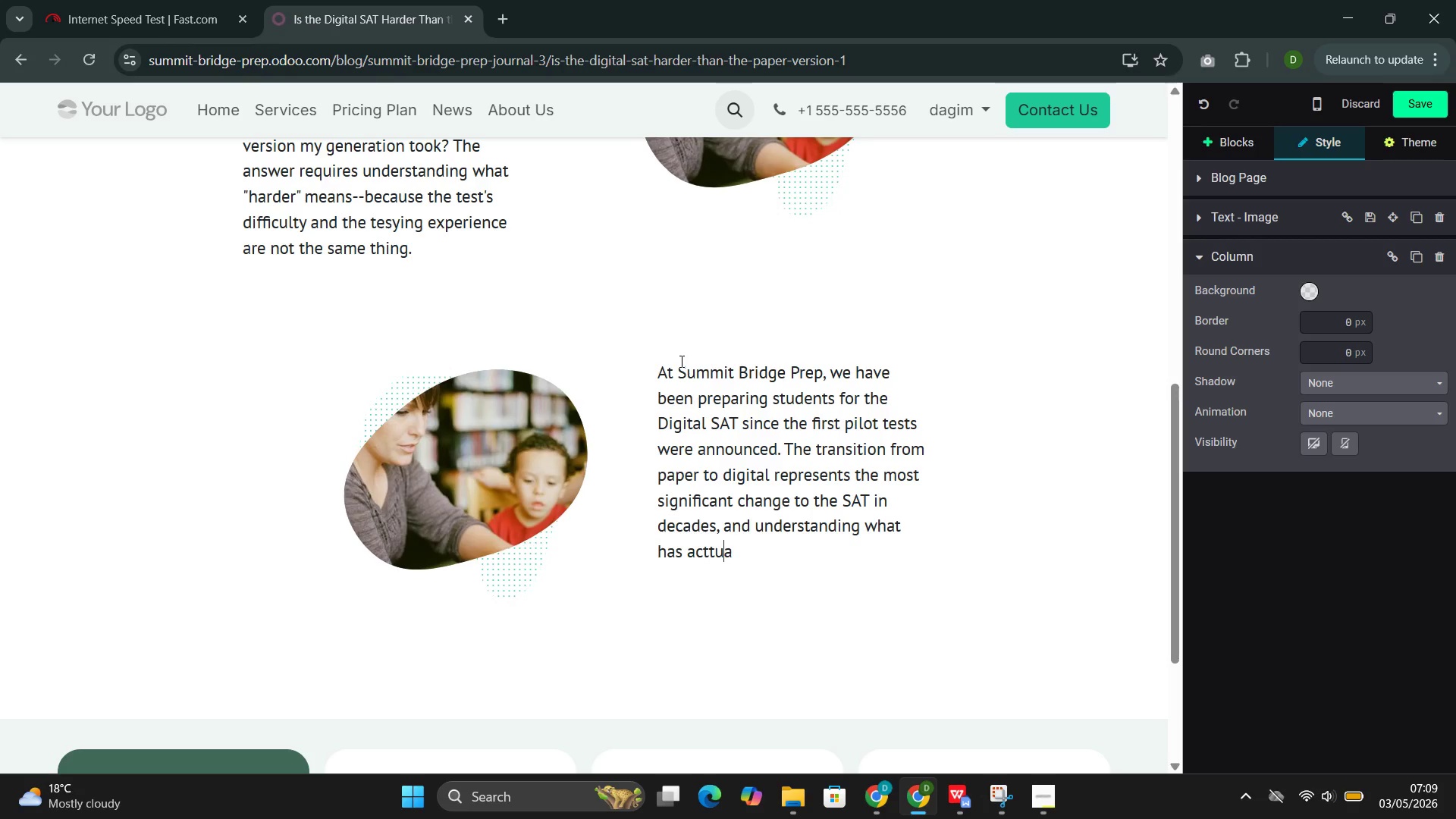 
key(ArrowLeft)
 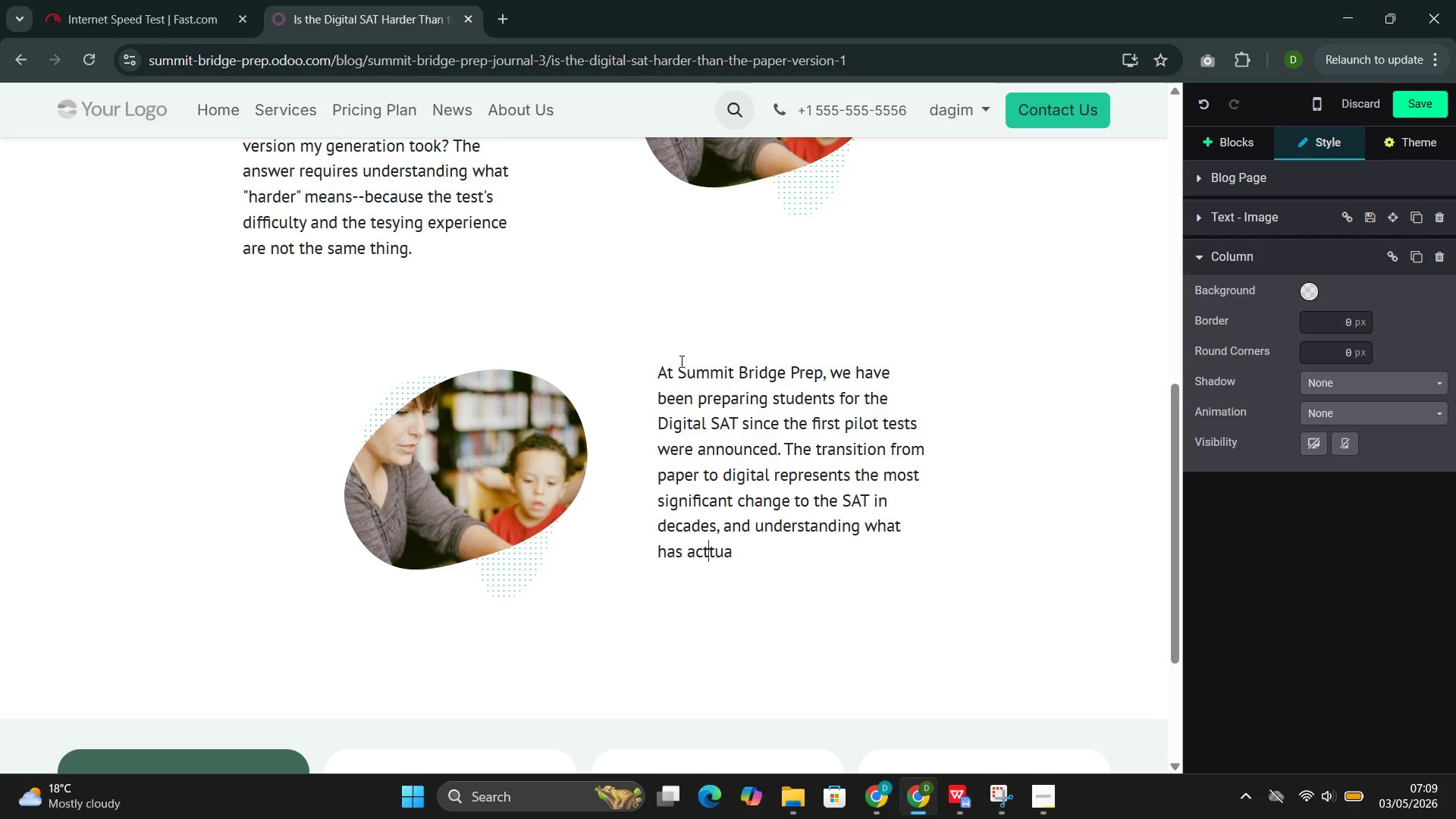 
key(ArrowLeft)
 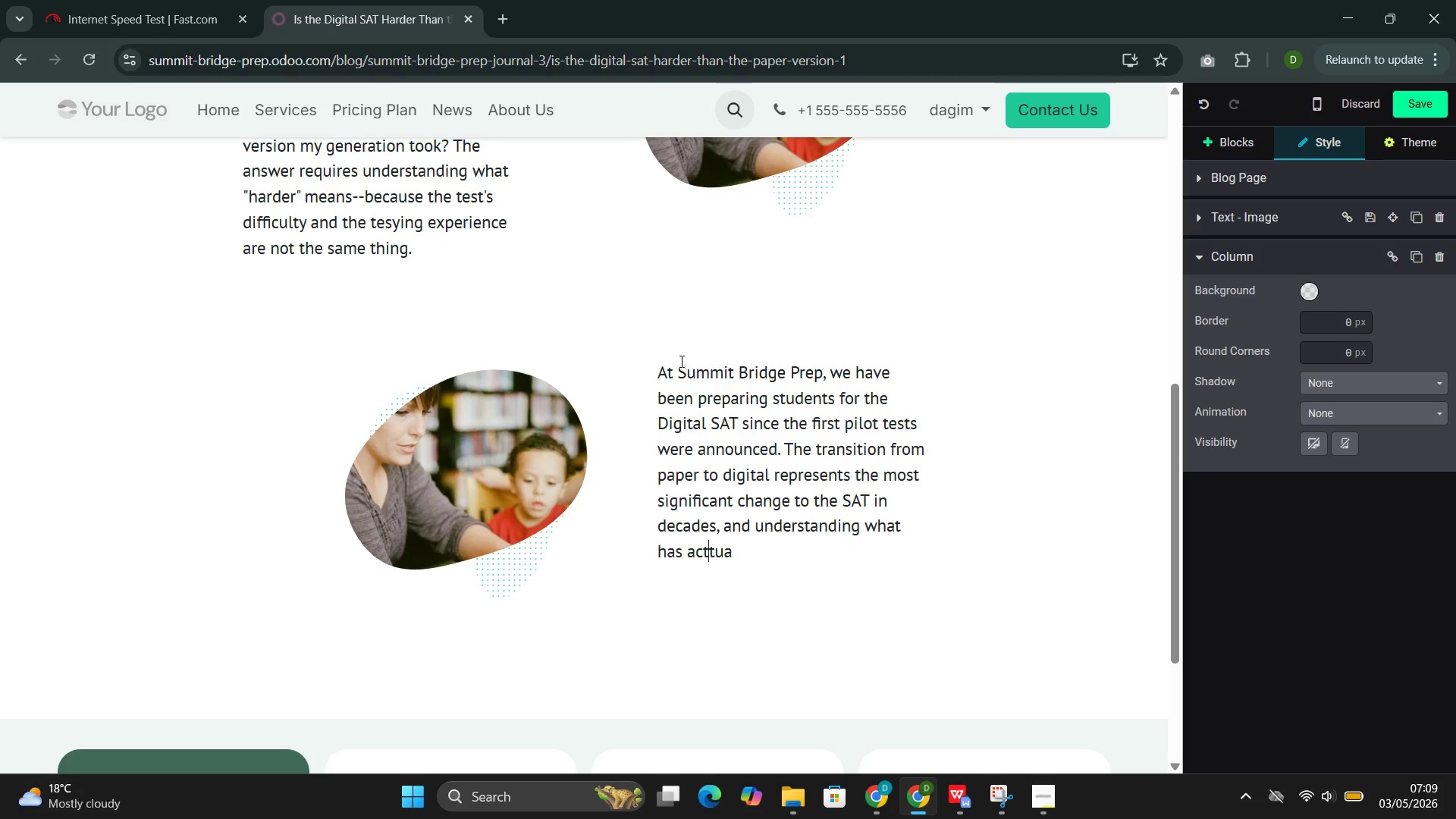 
key(Backspace)
 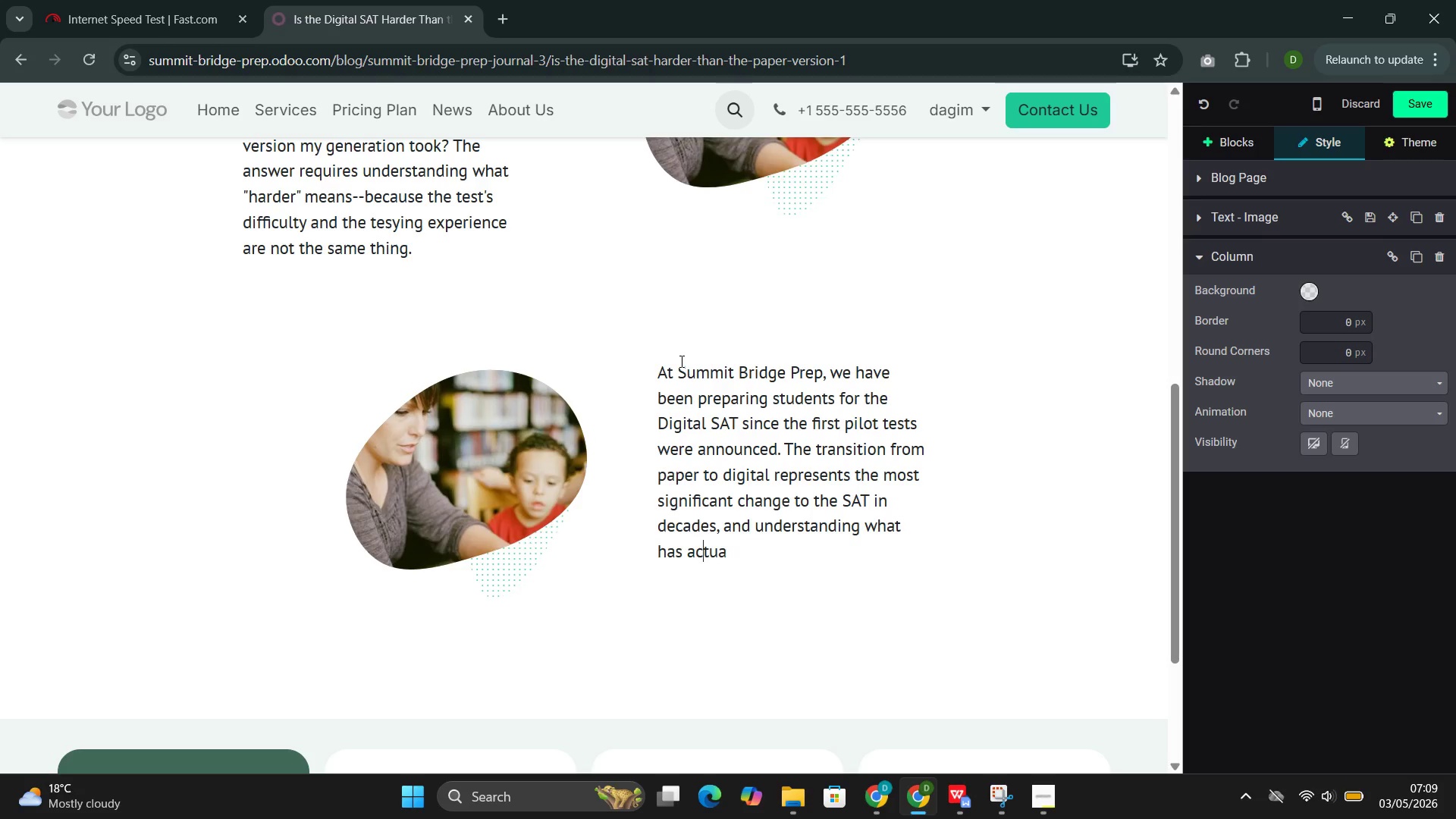 
key(ArrowRight)
 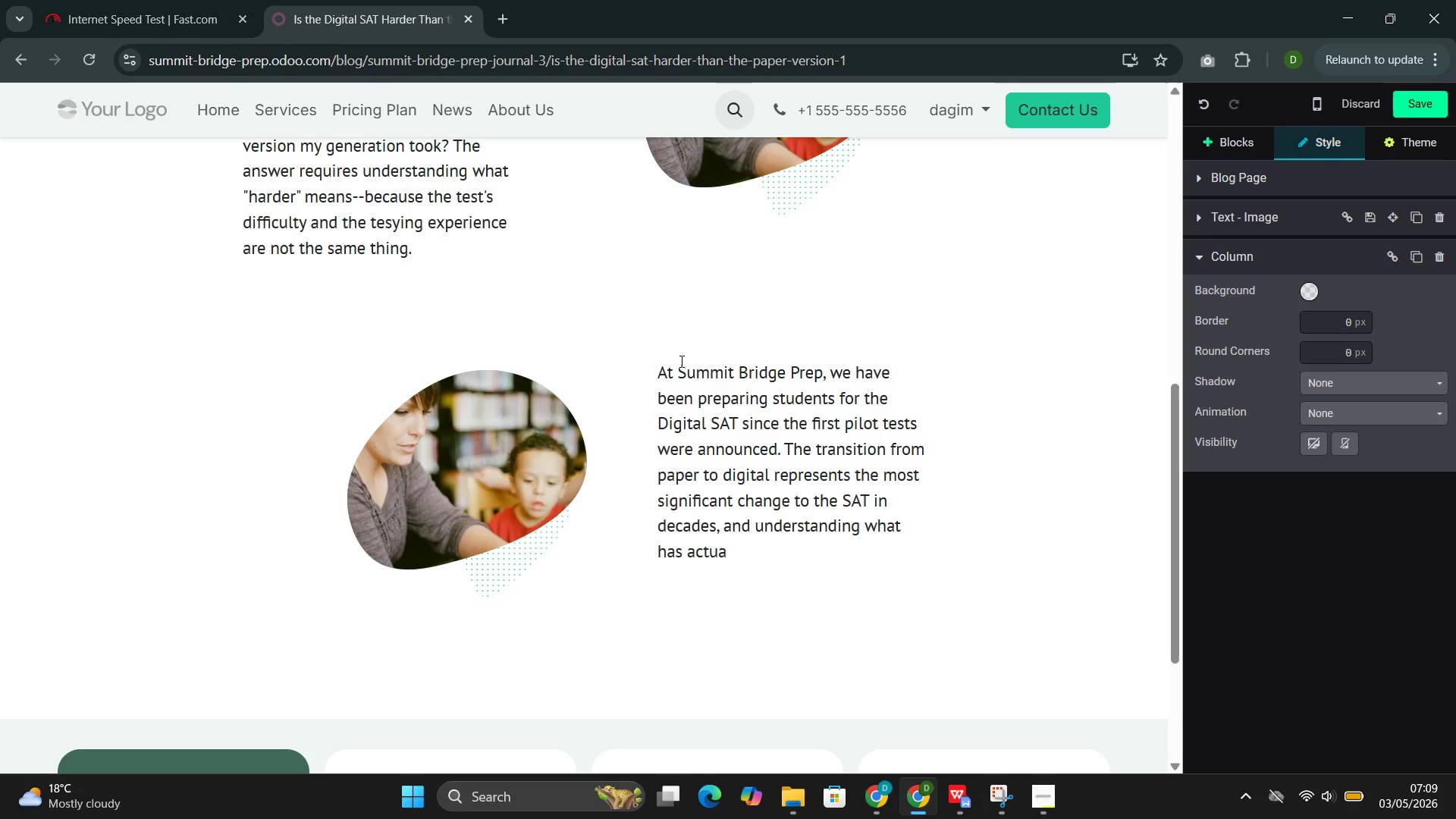 
key(ArrowRight)
 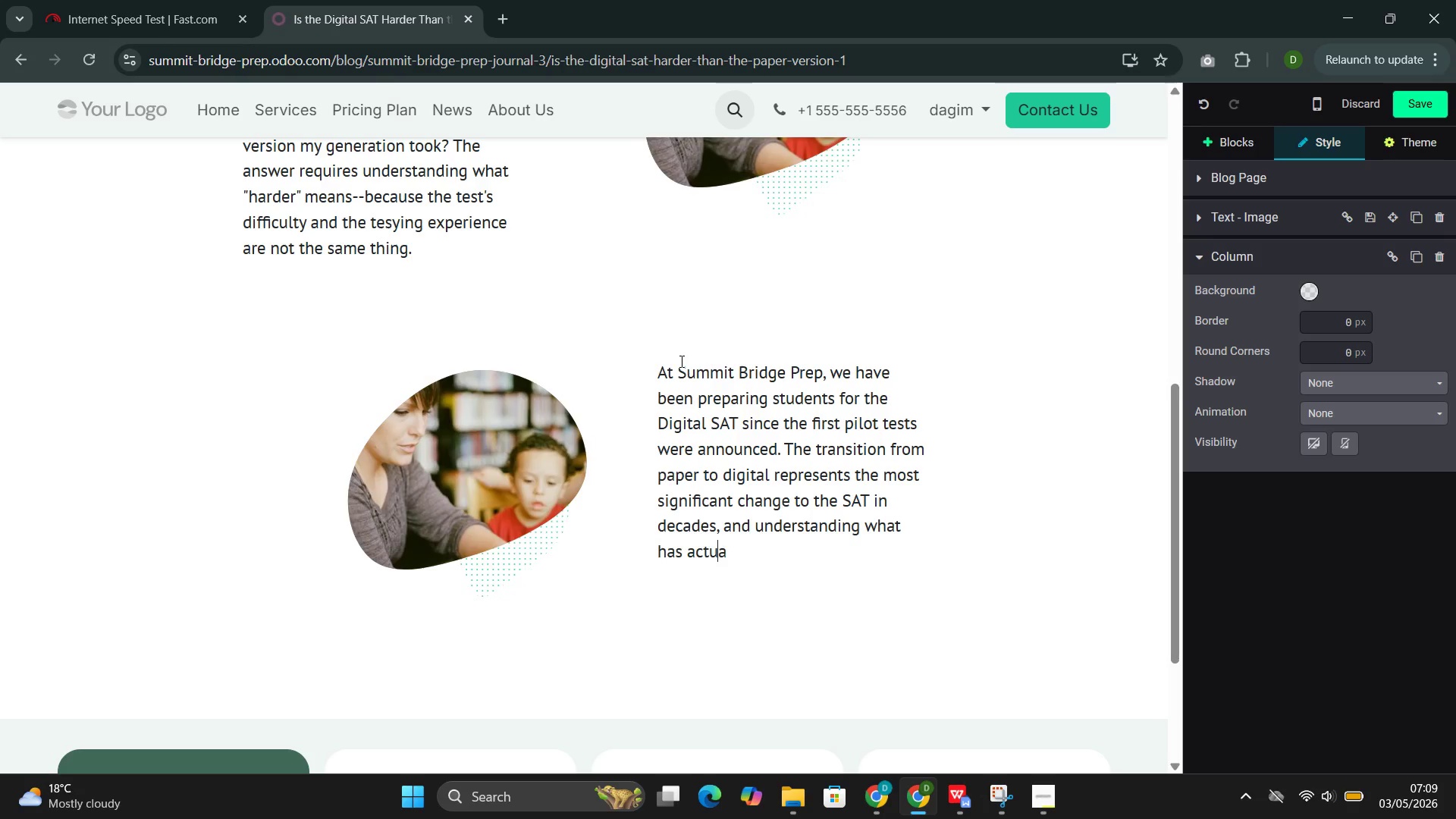 
key(ArrowRight)
 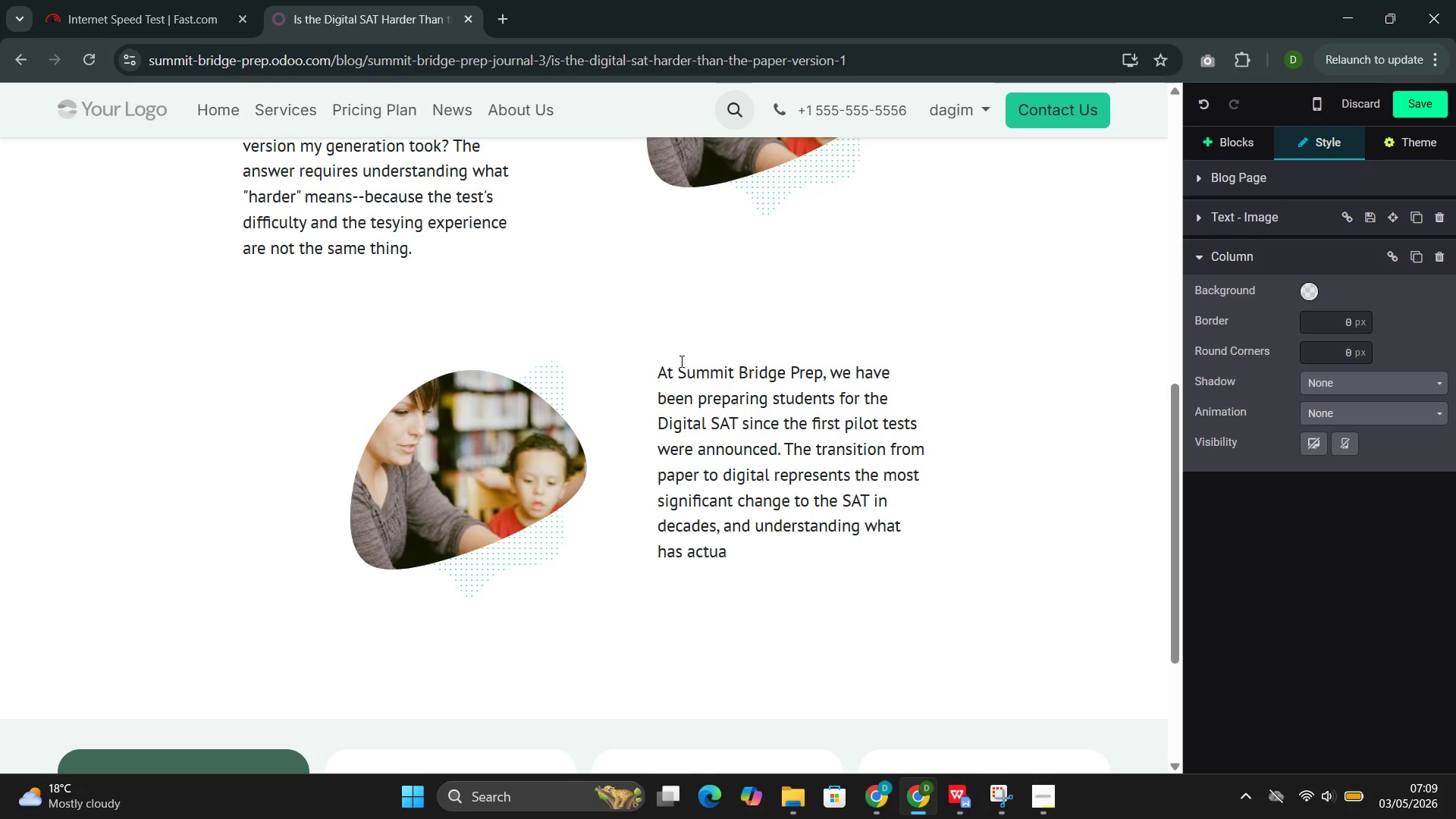 
type(lly cha)
 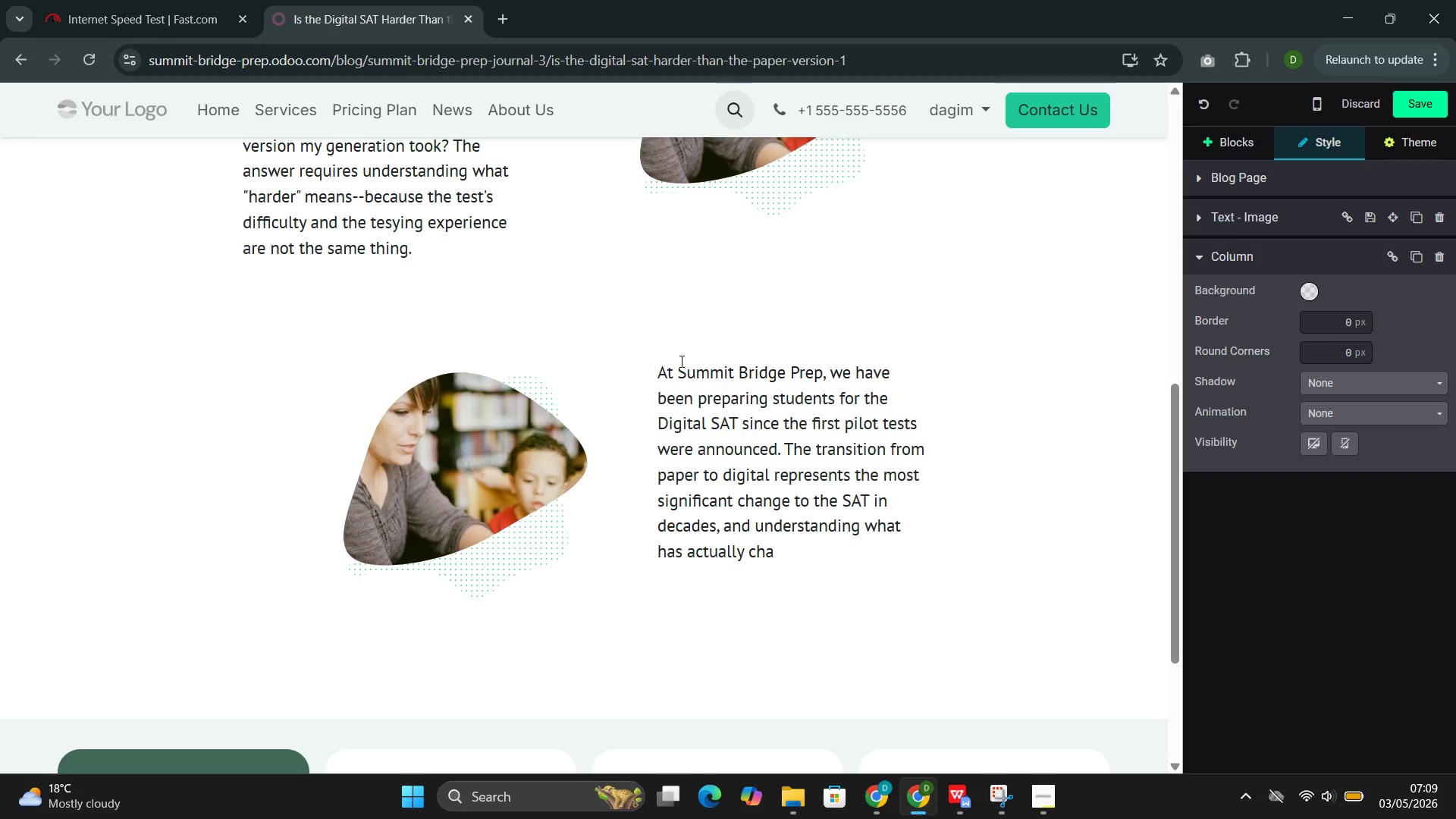 
wait(8.92)
 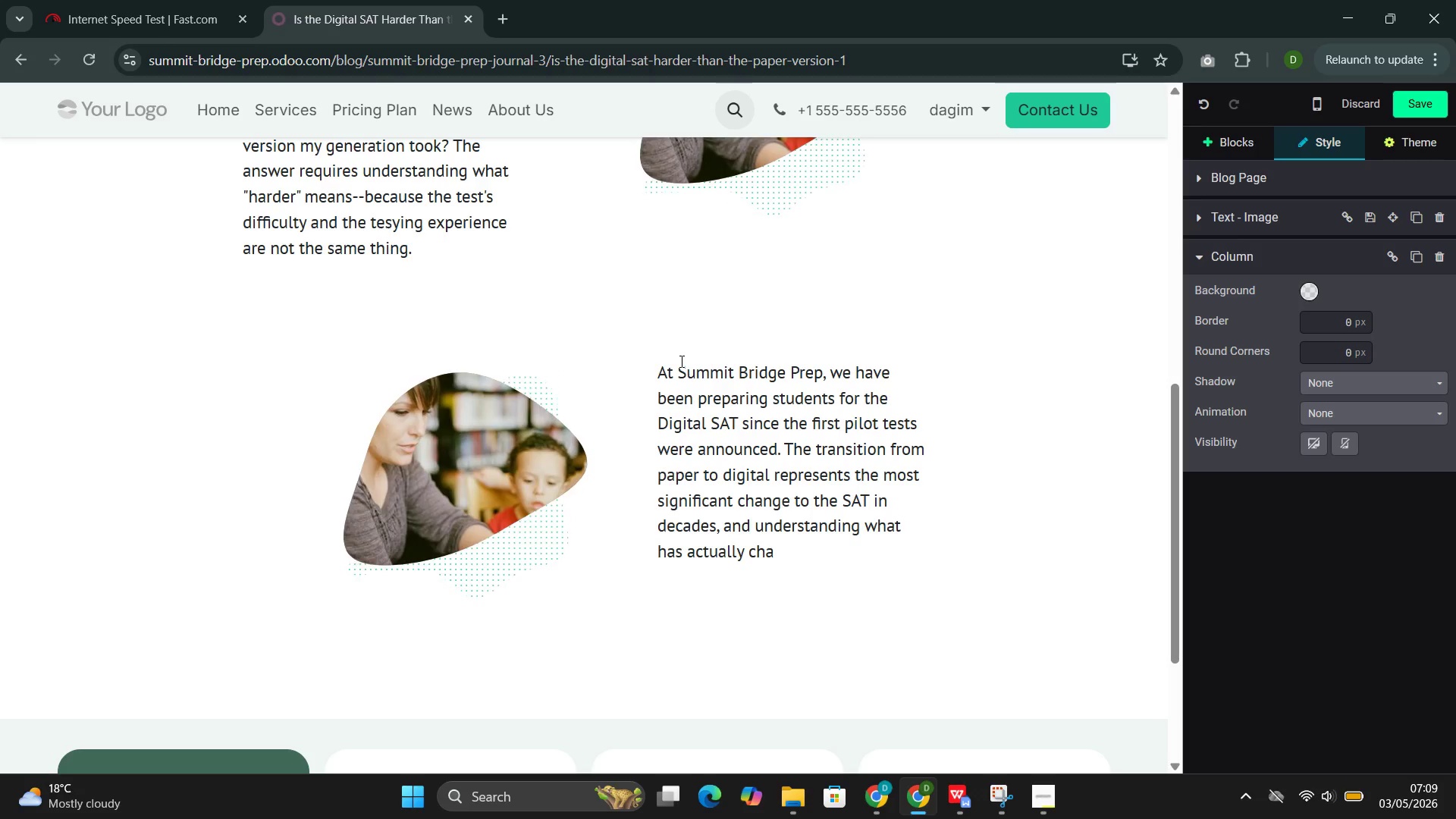 
type(nged )
key(Backspace)
type(--)
 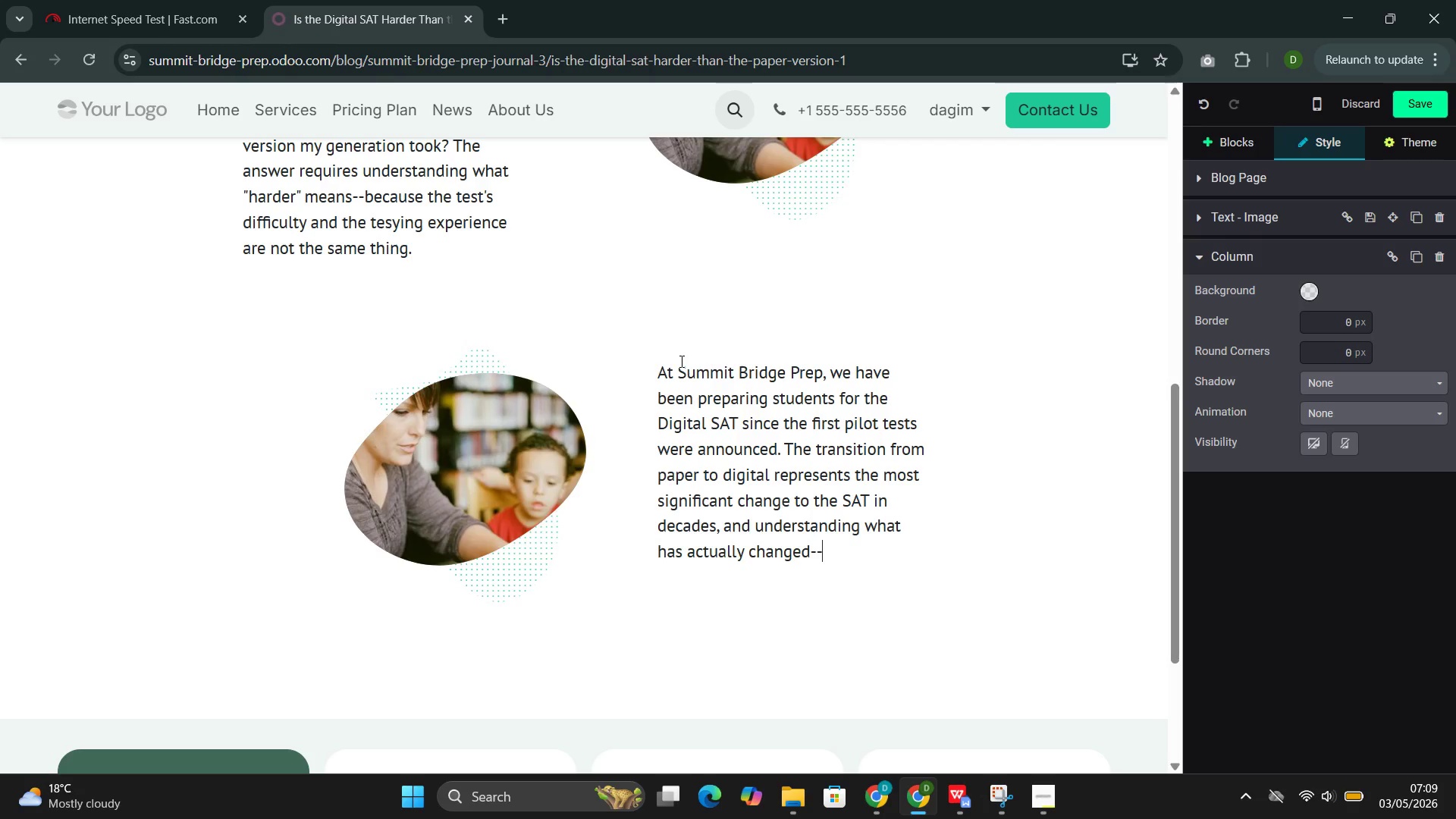 
type(and what has not--)
 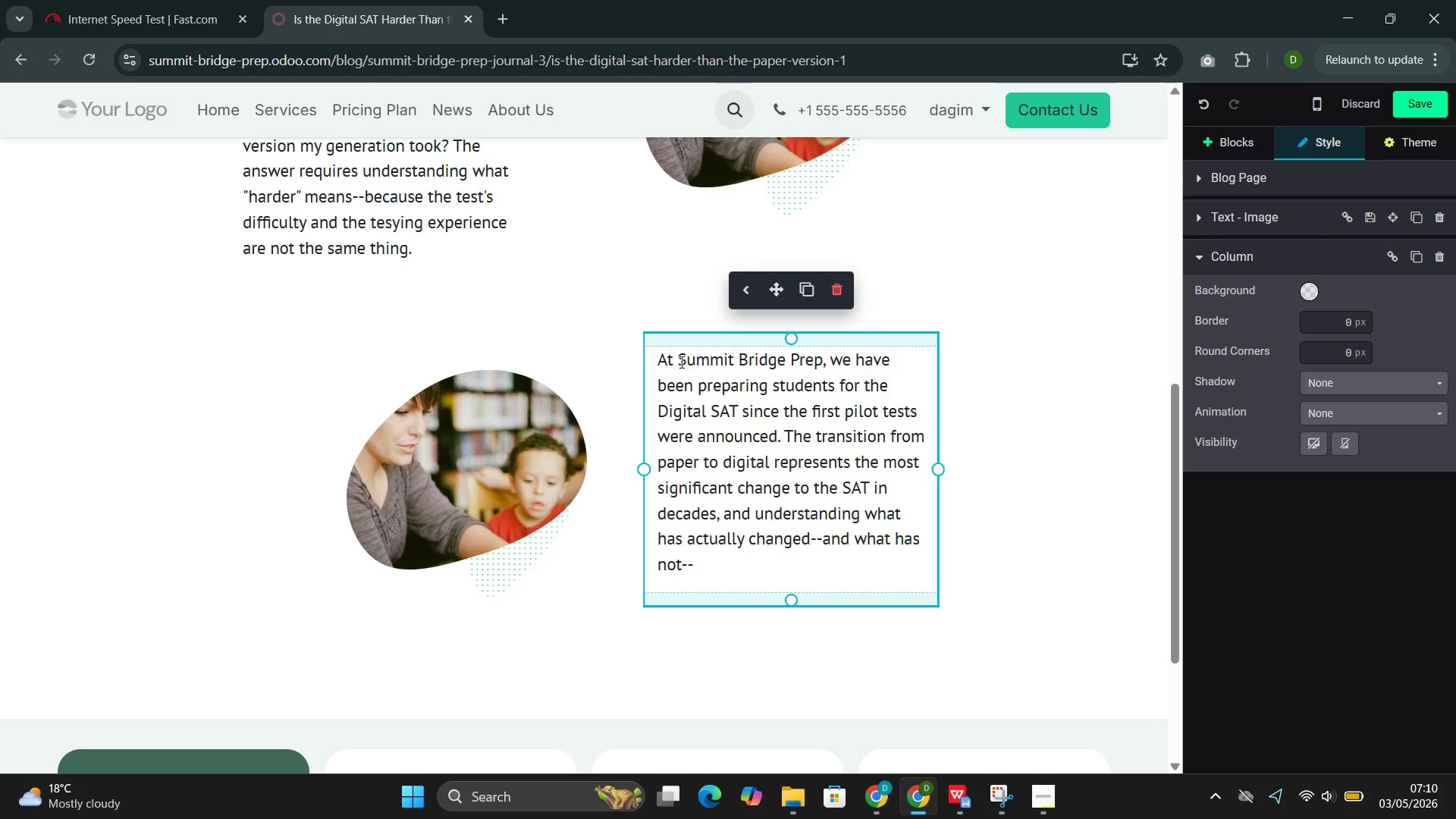 
wait(16.24)
 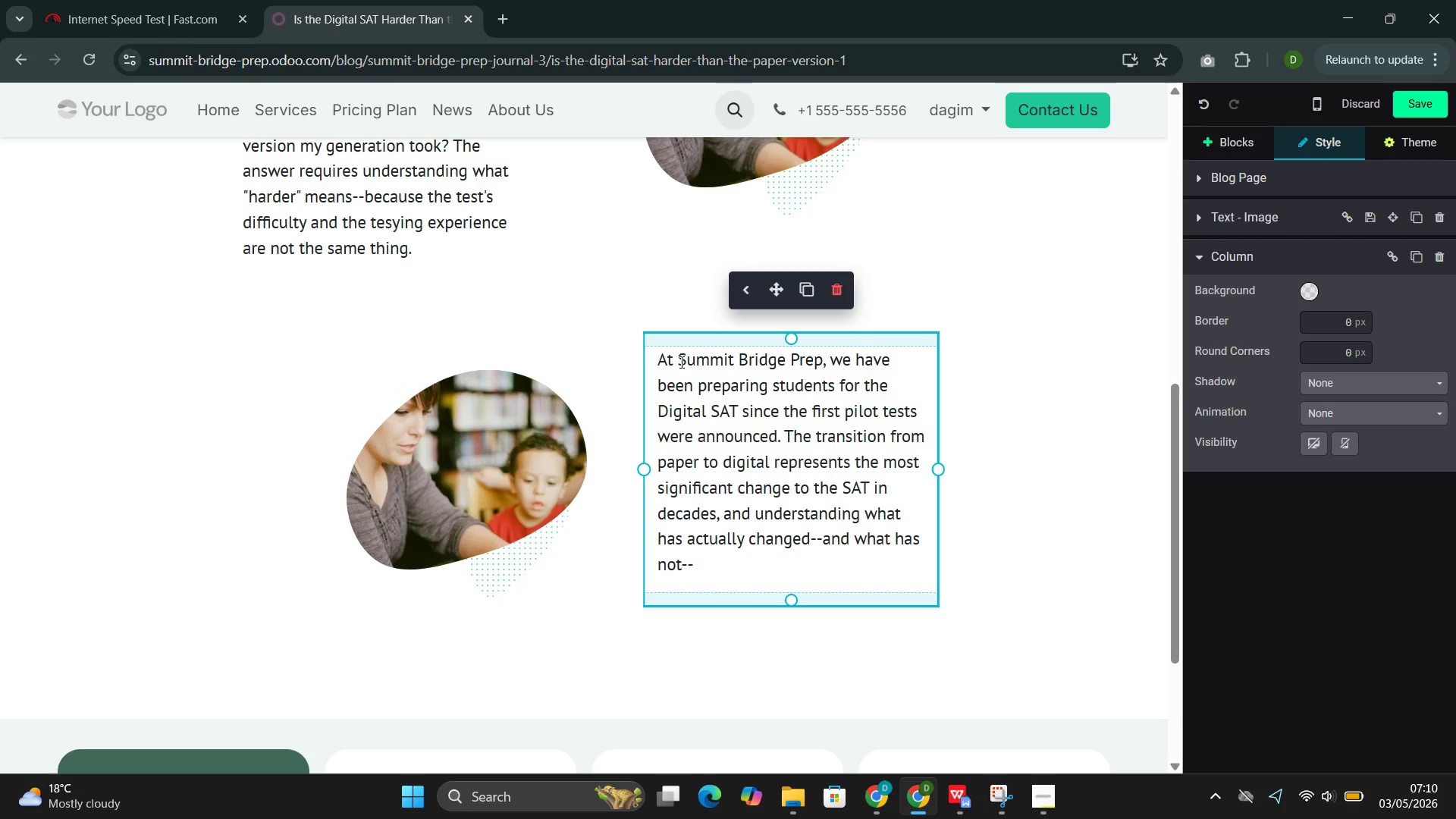 
type(is essential to helping your student prepare effectively.)
 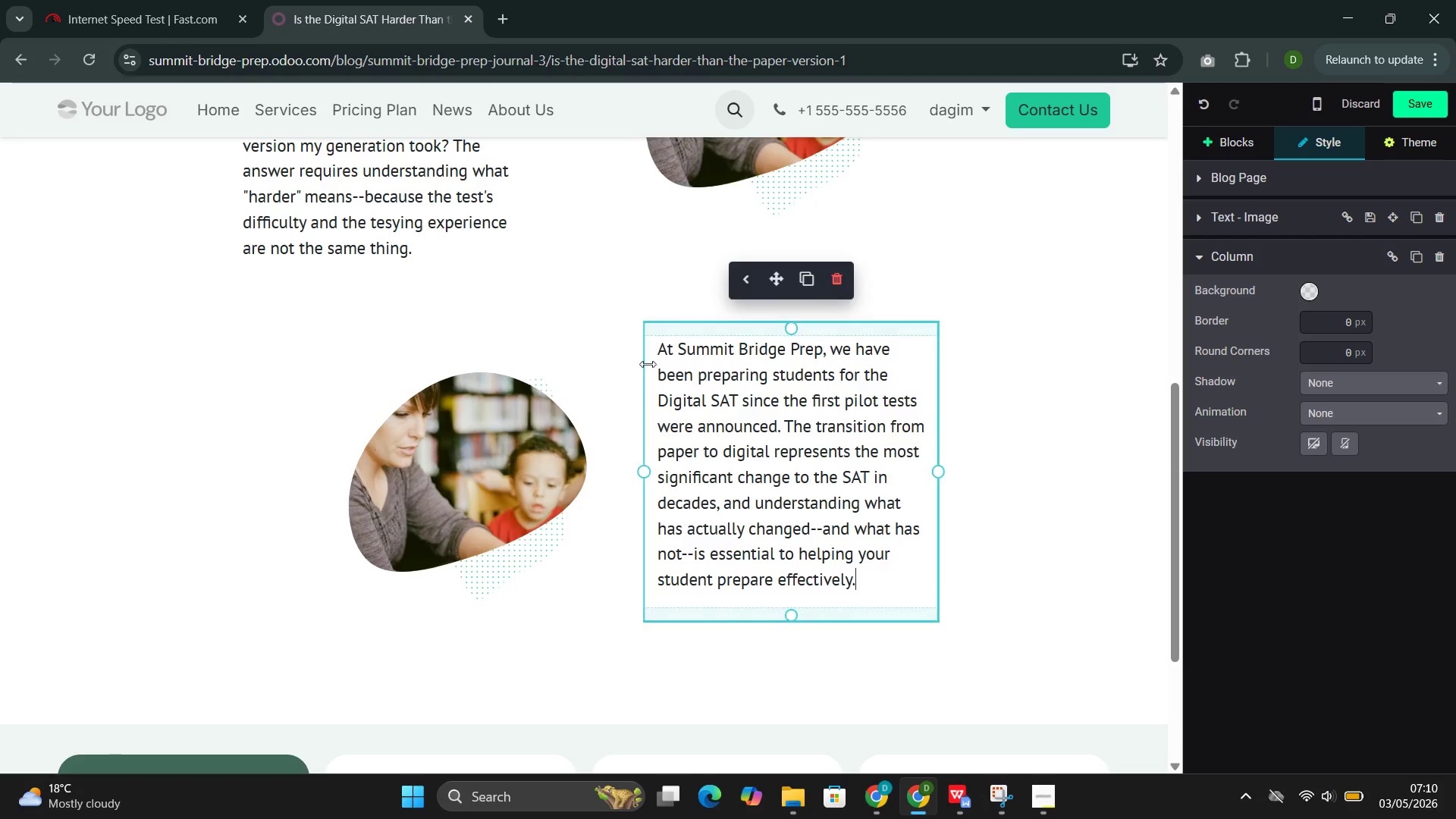 
scroll: coordinate [580, 338], scroll_direction: up, amount: 3.0
 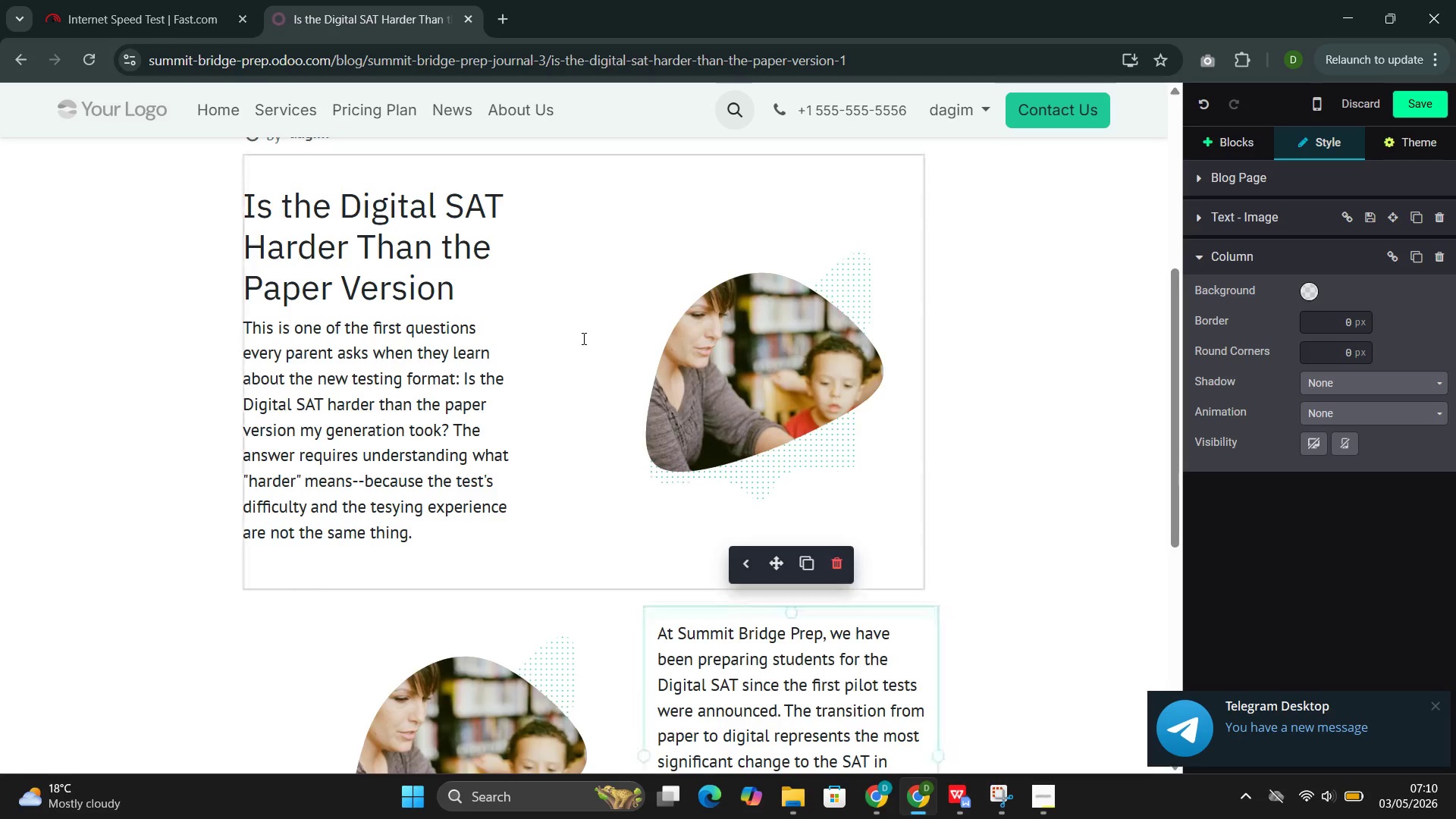 
scroll: coordinate [582, 338], scroll_direction: none, amount: 0.0
 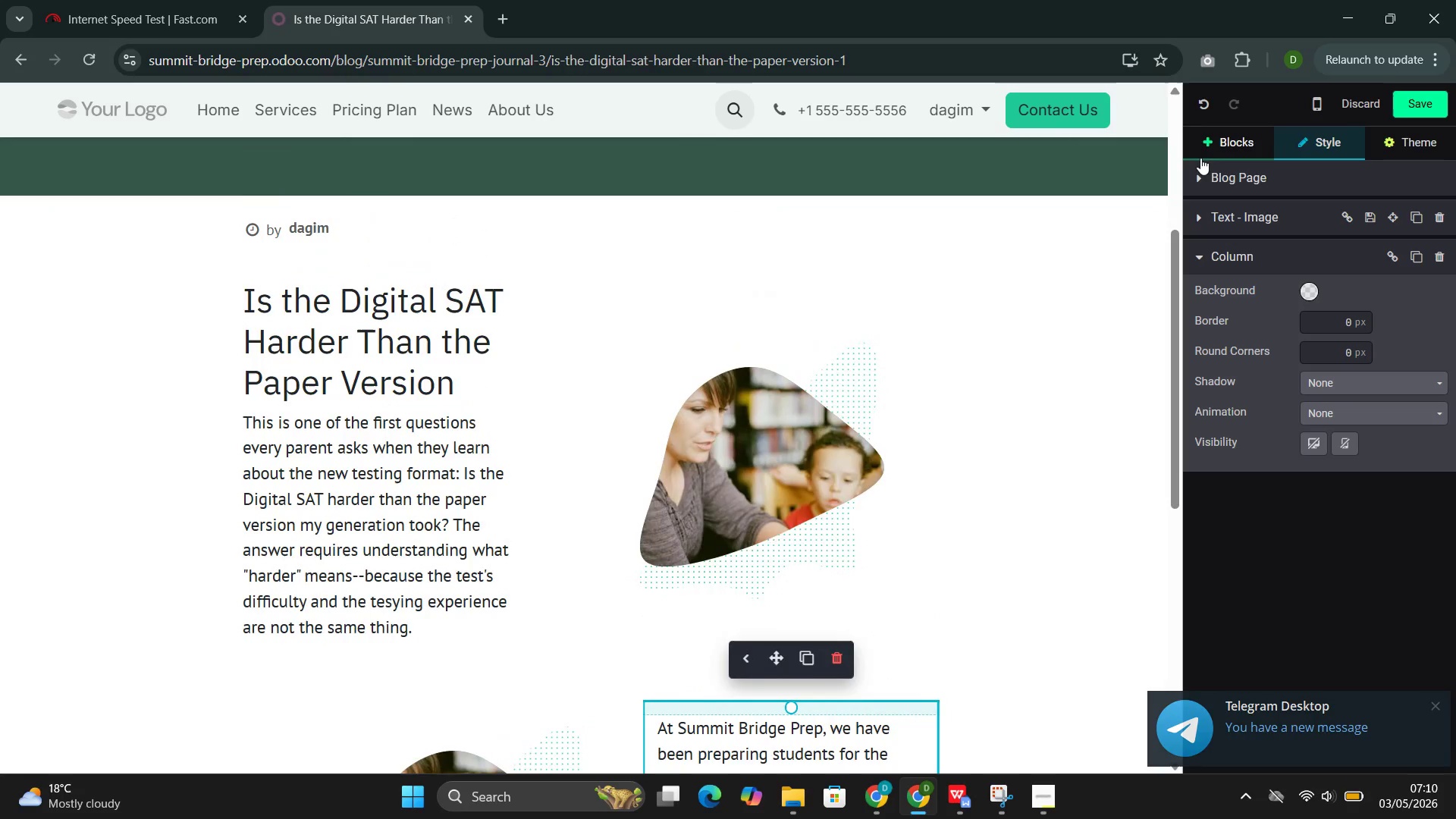 
left_click([730, 295])
 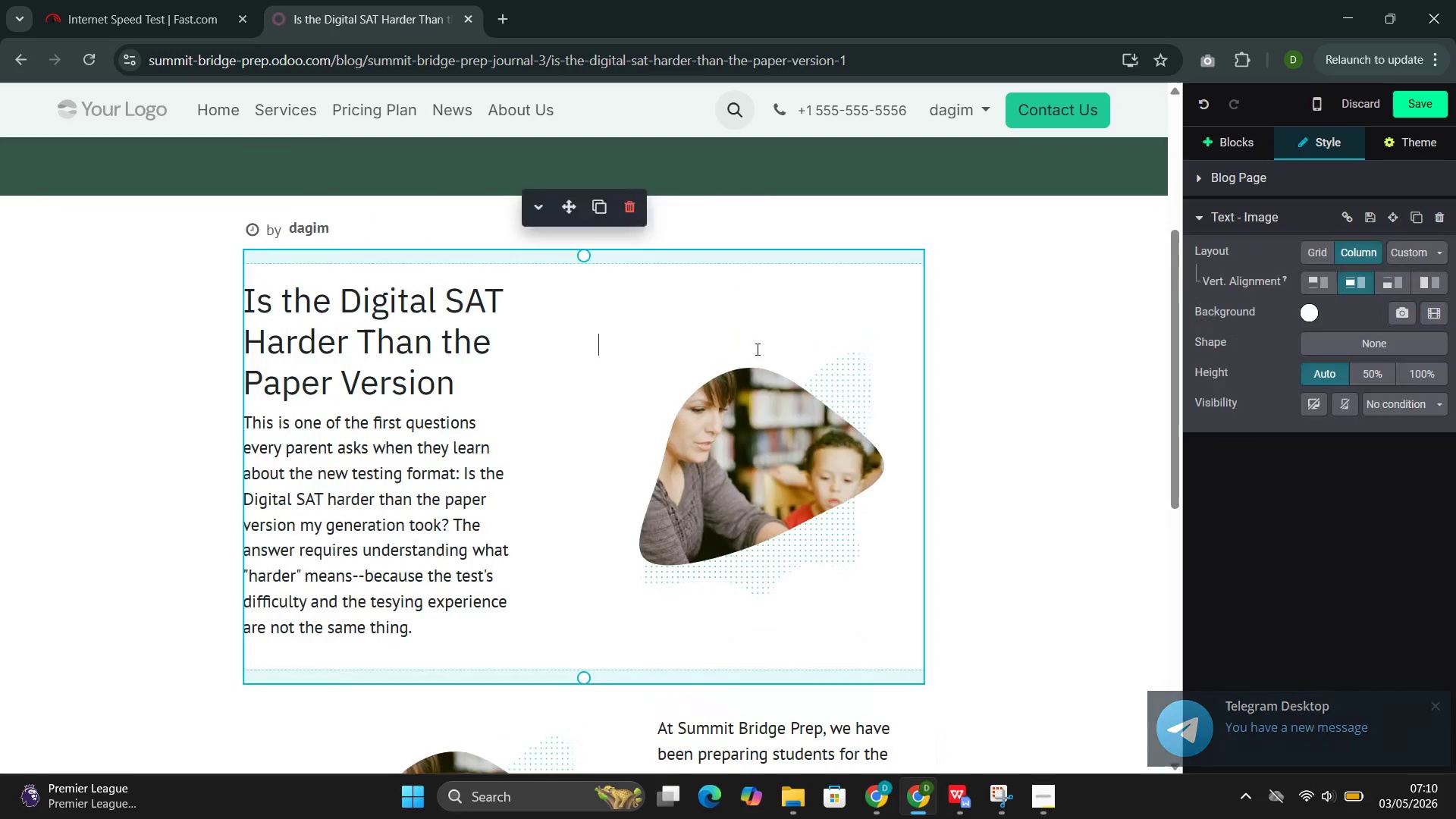 
scroll: coordinate [756, 354], scroll_direction: down, amount: 3.0
 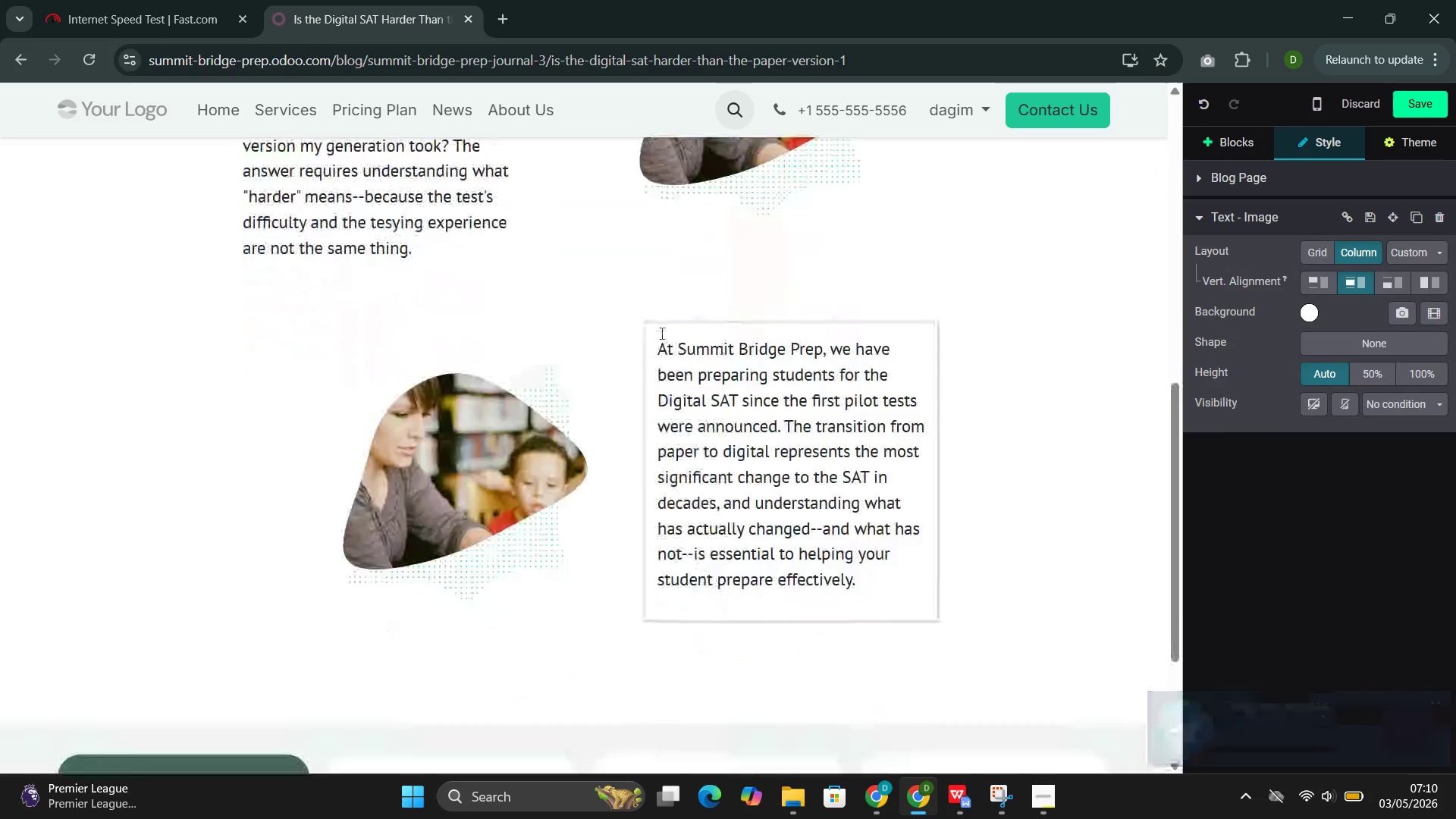 
left_click([661, 333])
 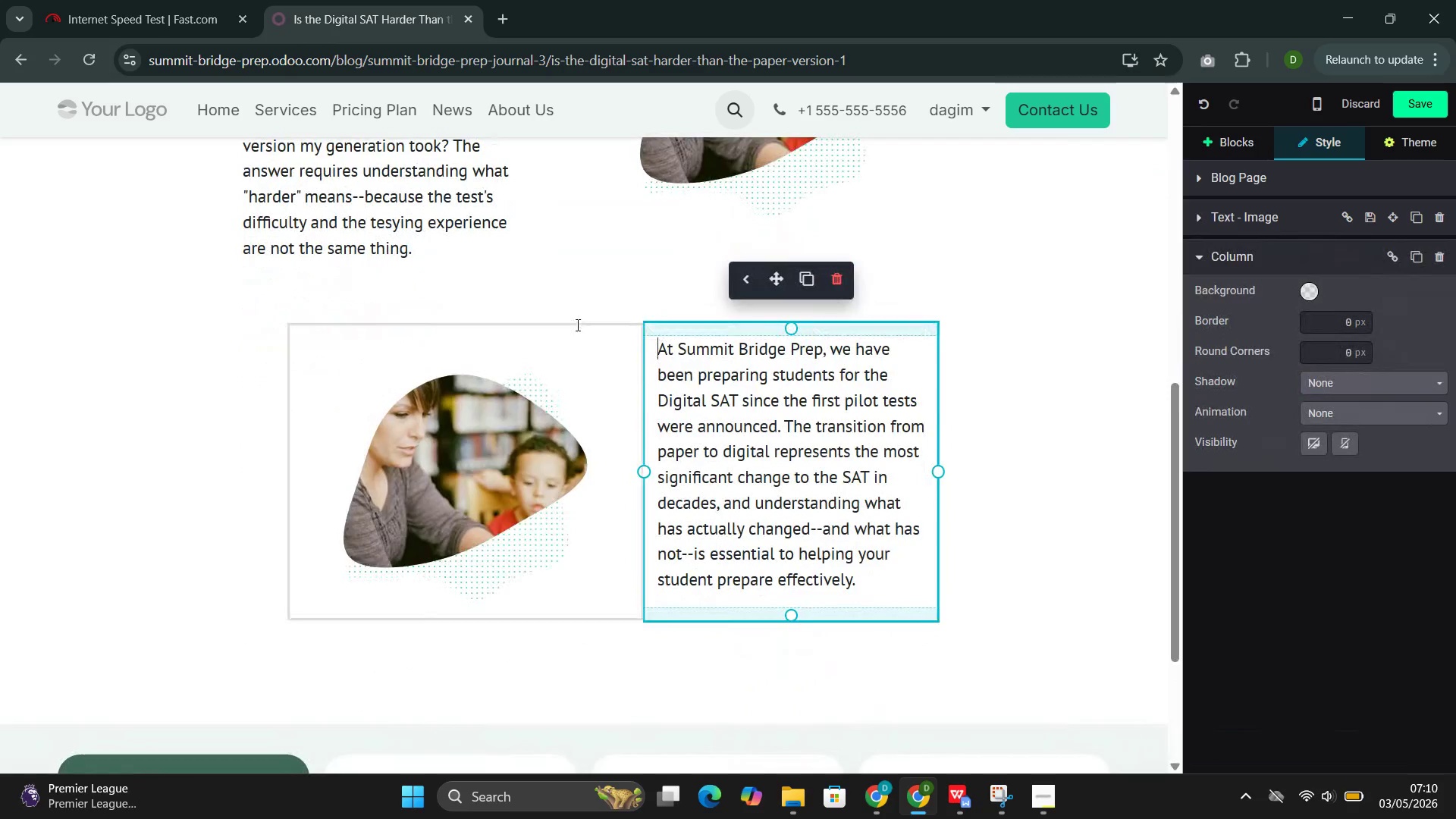 
left_click([577, 324])
 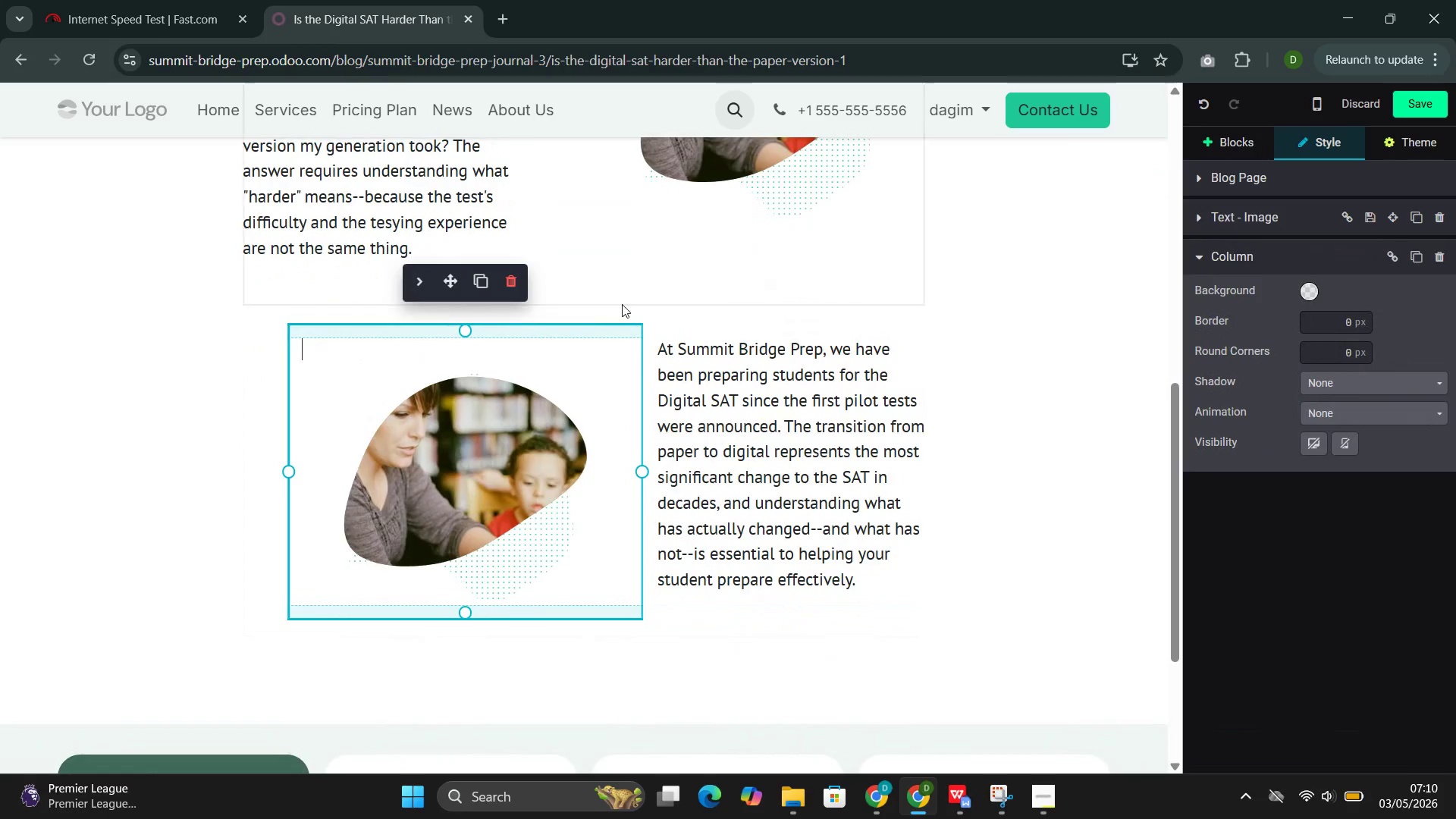 
left_click([622, 304])
 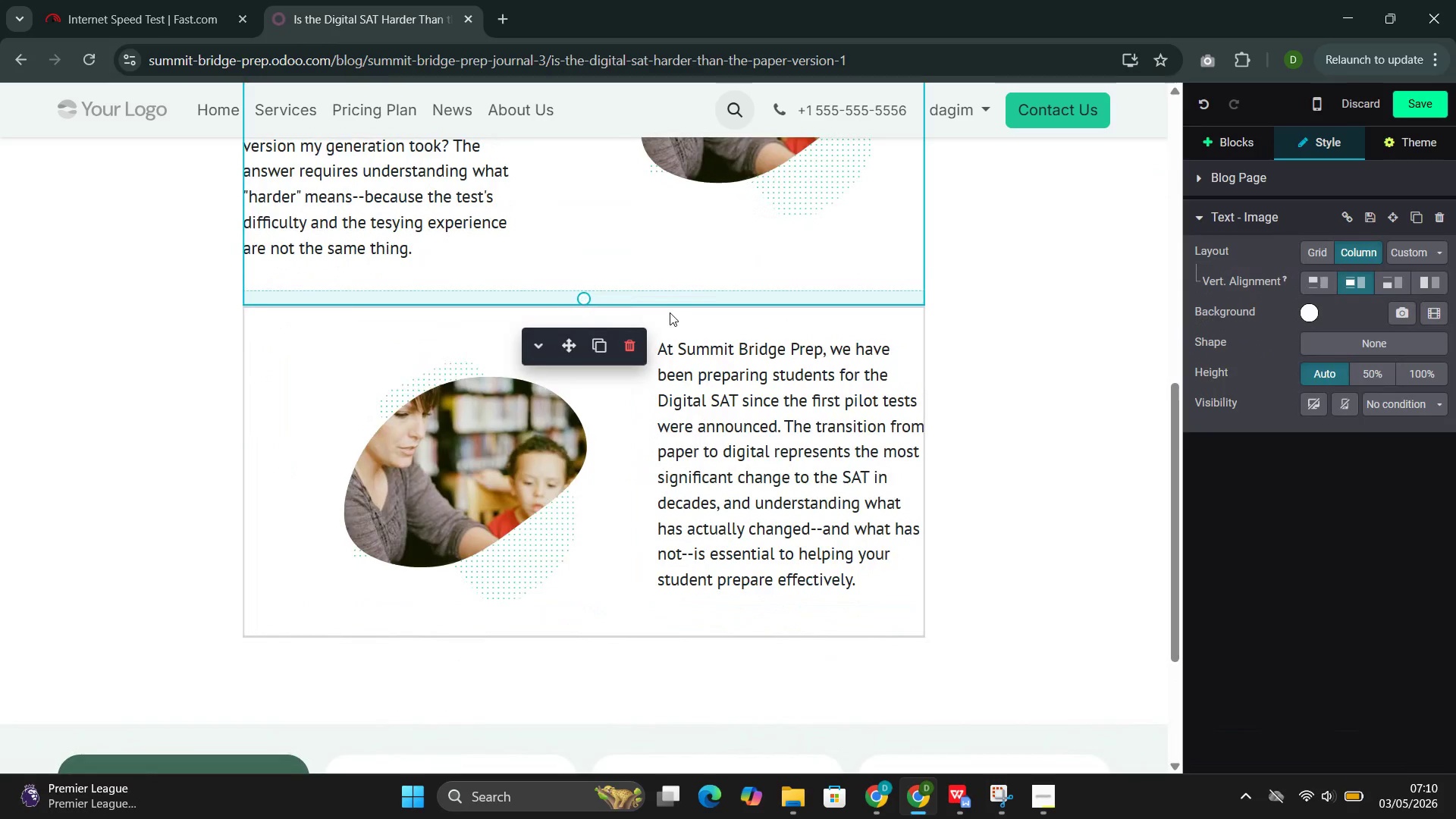 
left_click([670, 312])
 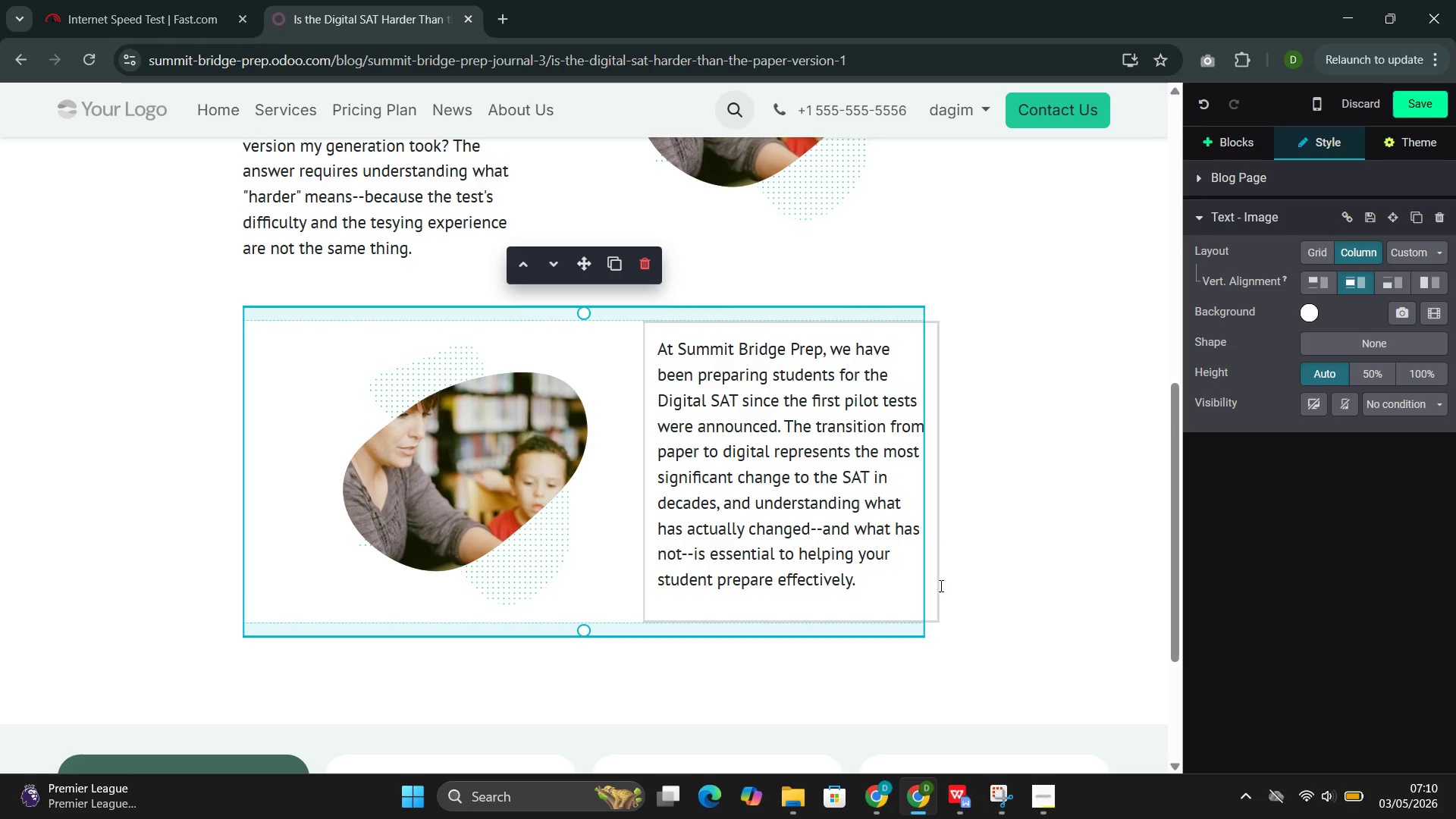 
wait(5.39)
 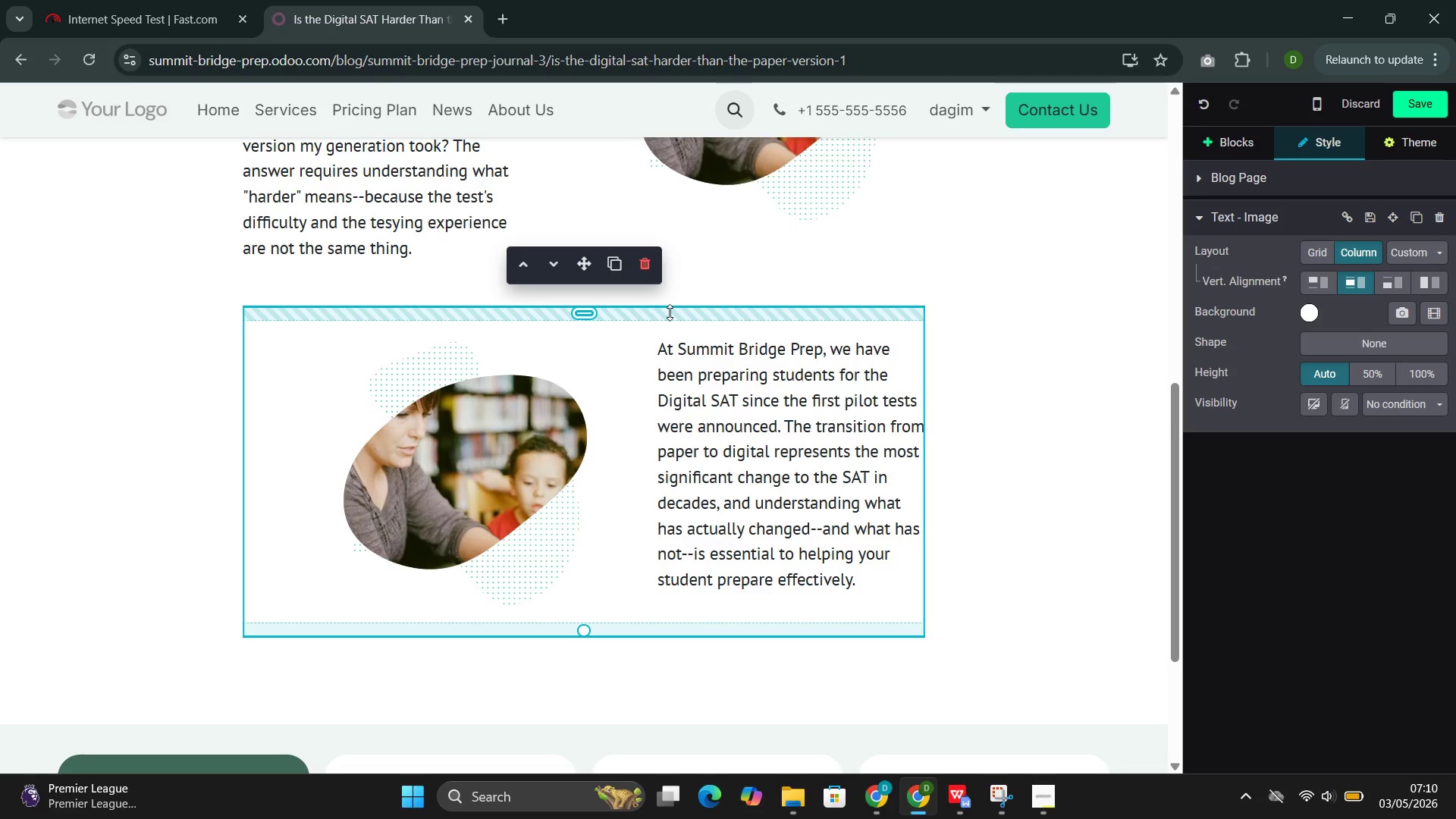 
mouse_move([911, 795])
 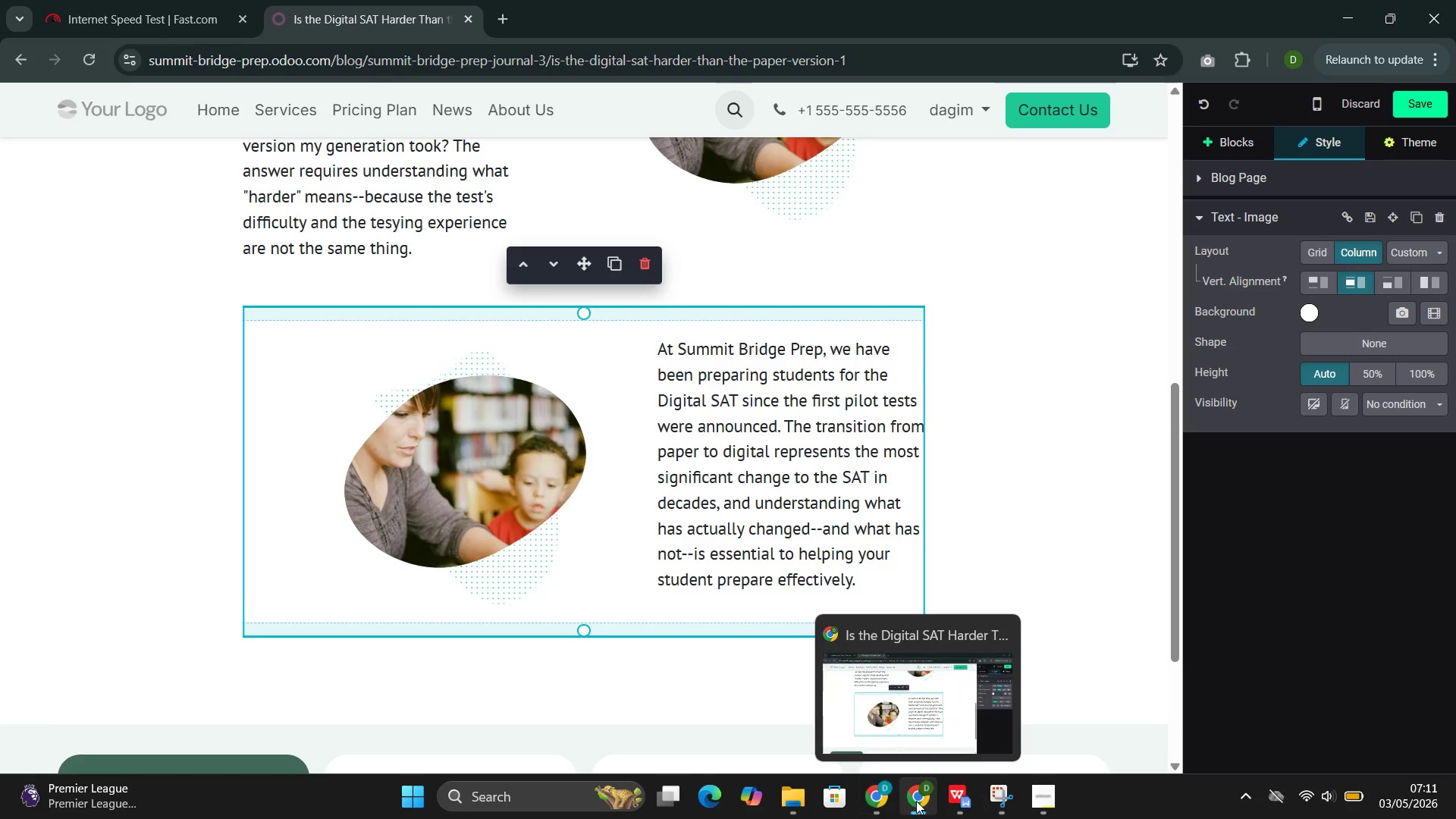 
mouse_move([929, 799])
 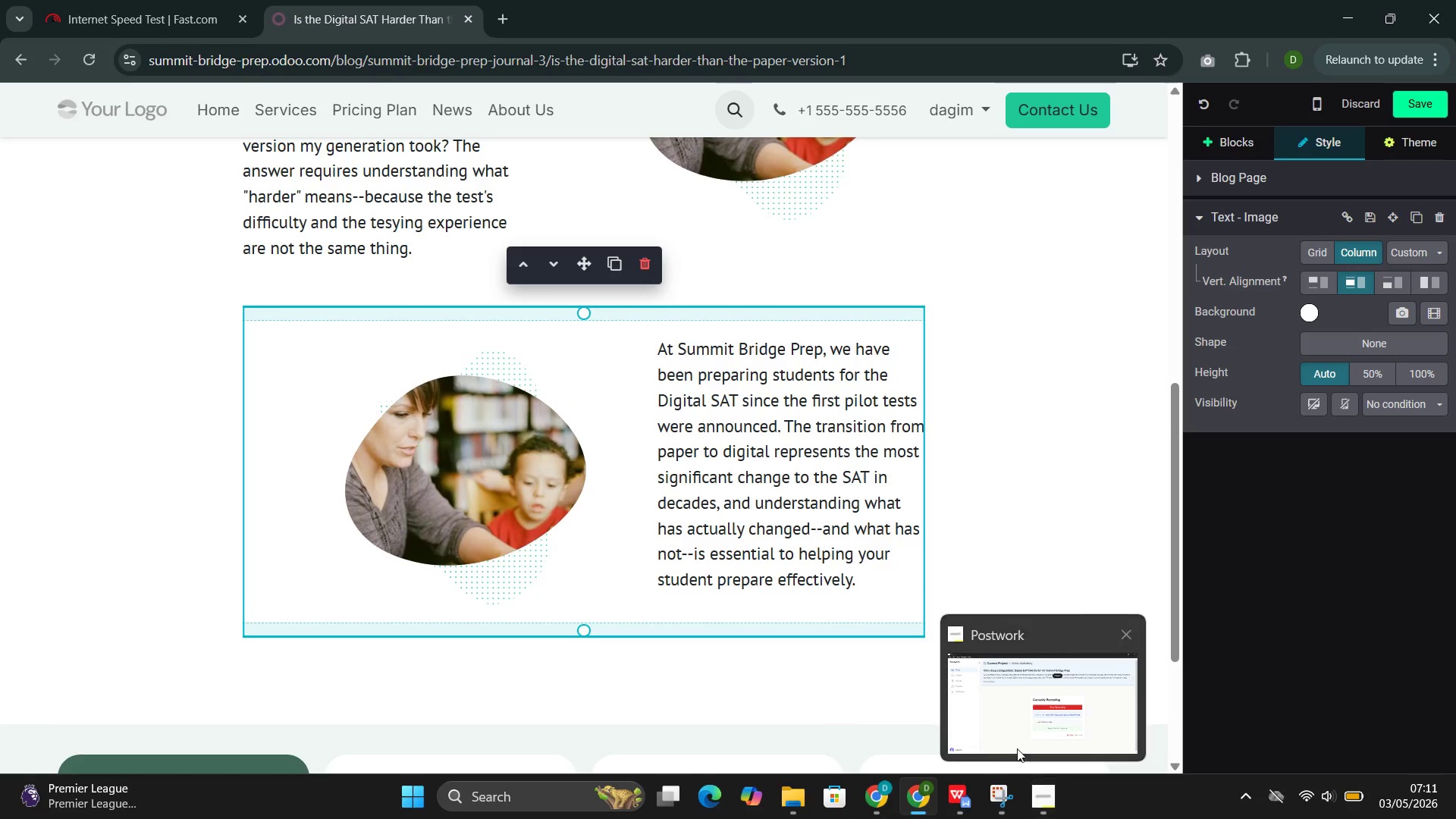 
left_click([1006, 742])